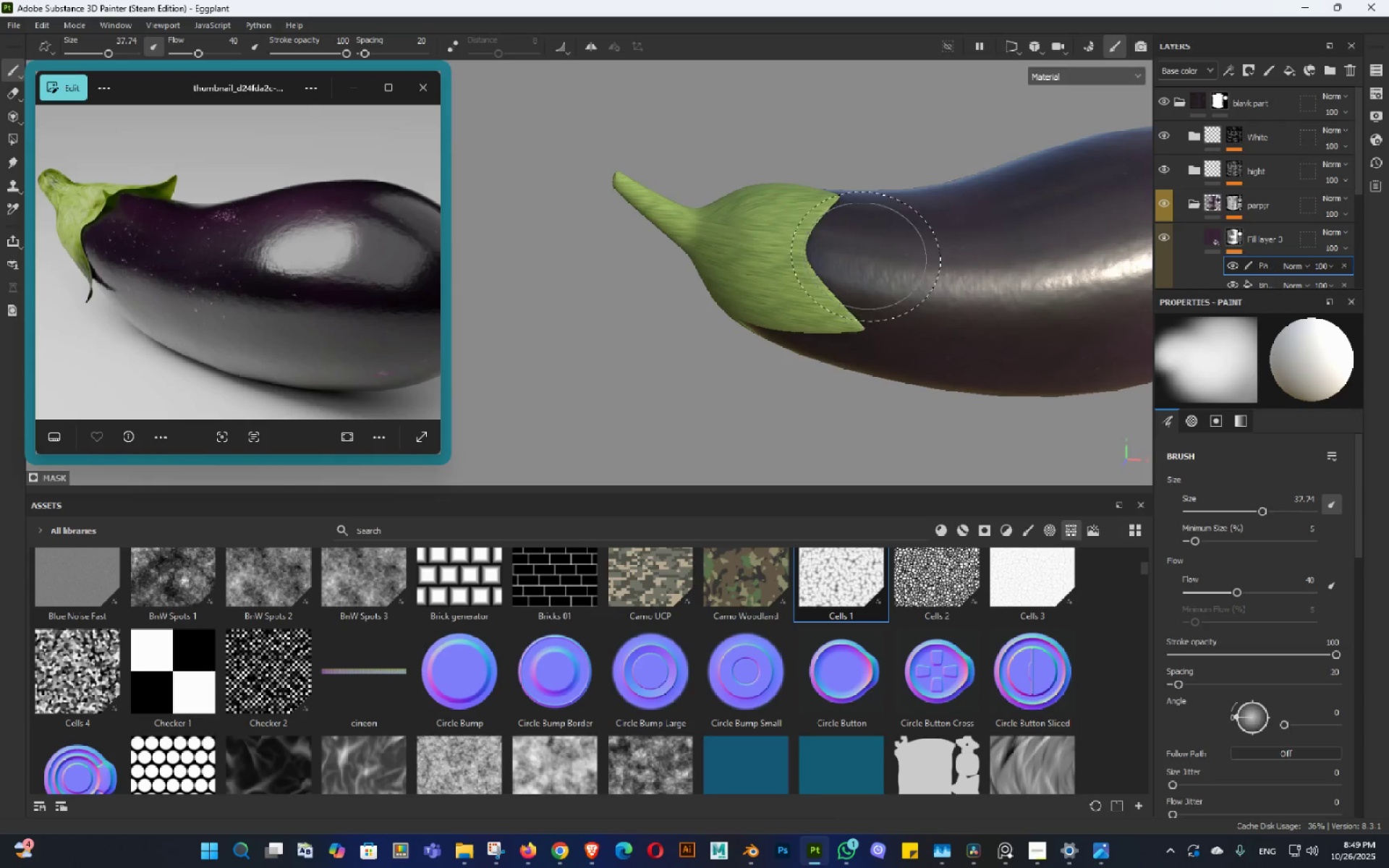 
middle_click([863, 255])
 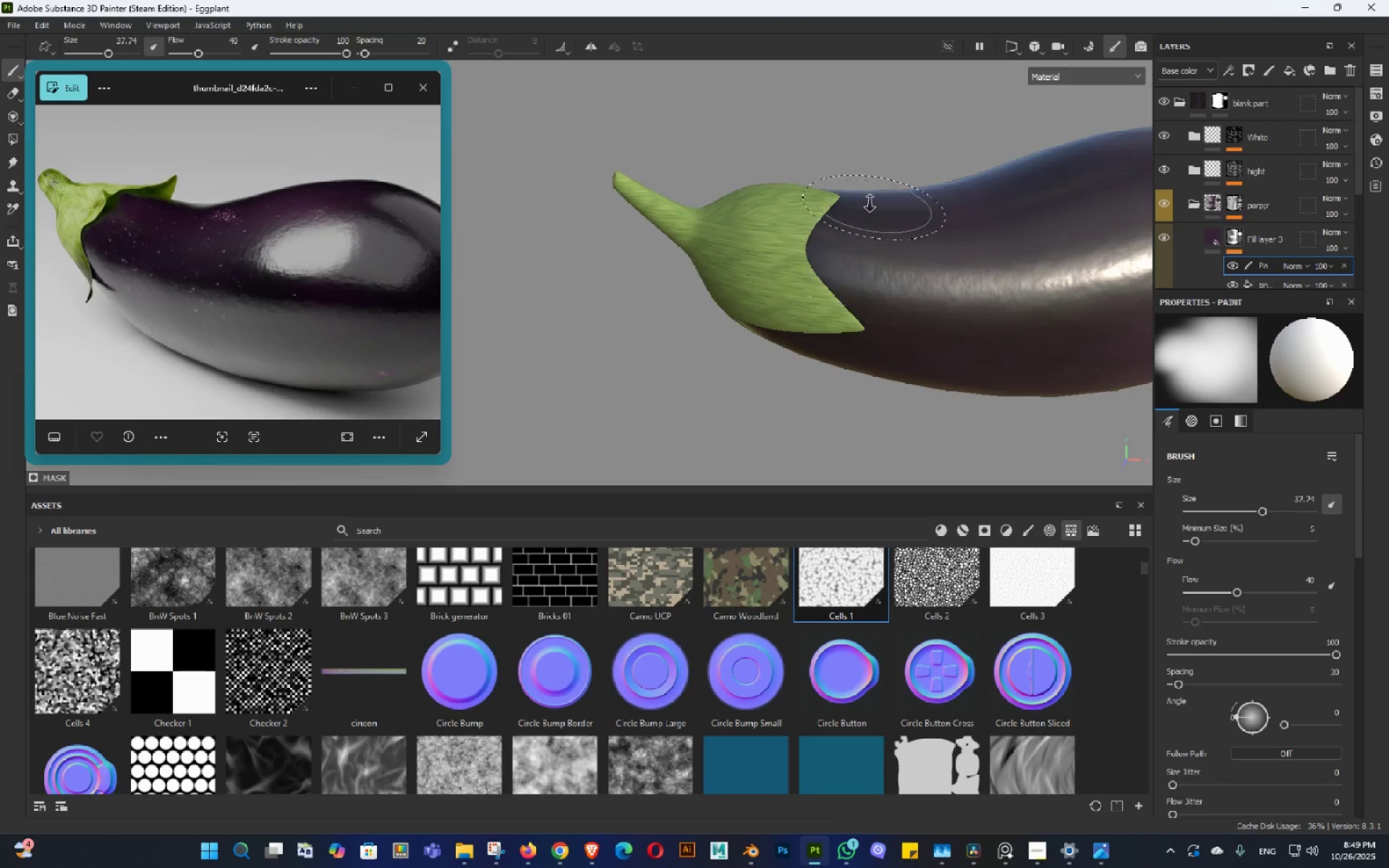 
hold_key(key=AltLeft, duration=1.51)
left_click_drag(start_coordinate=[868, 260], to_coordinate=[863, 245])
 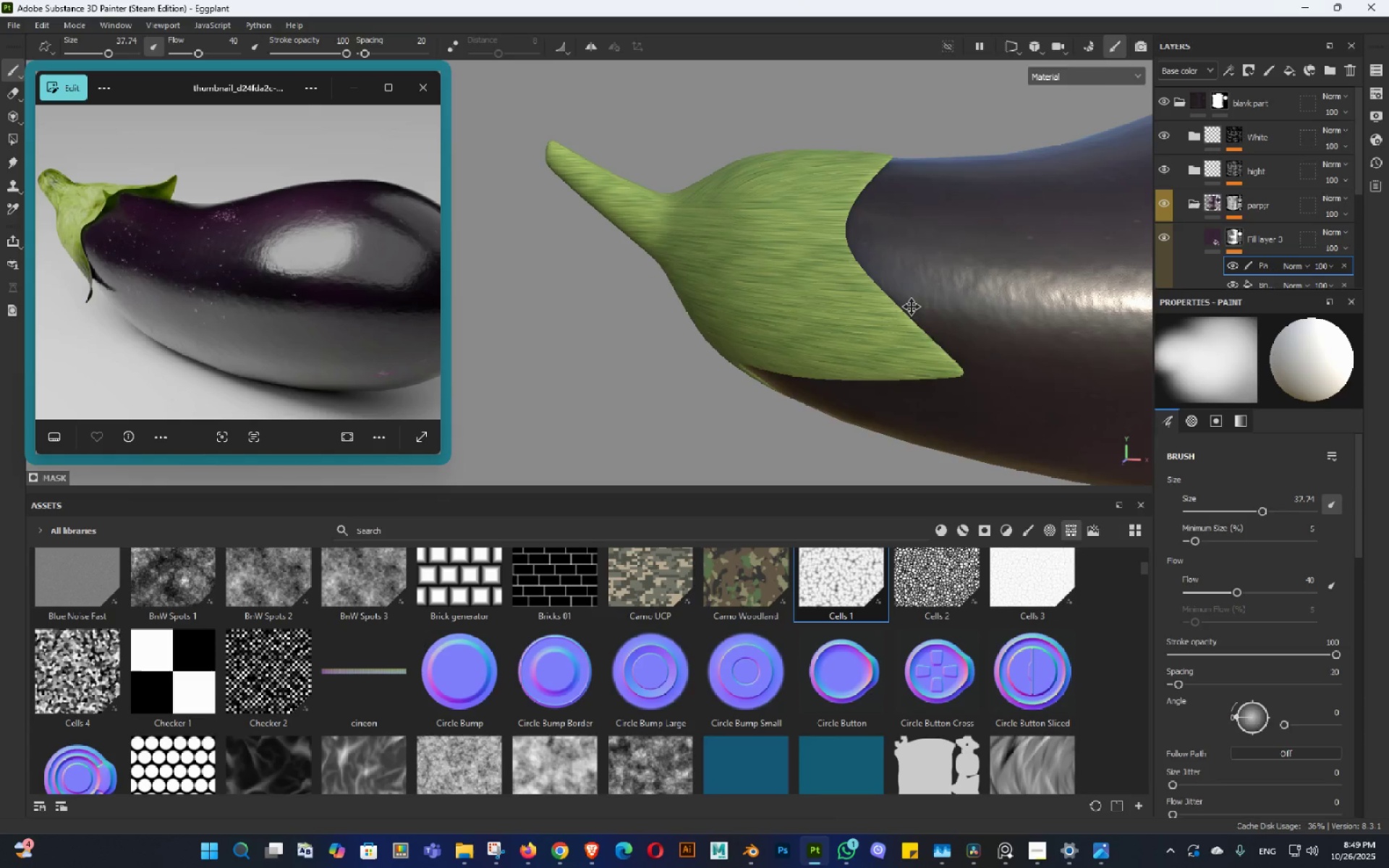 
left_click_drag(start_coordinate=[848, 307], to_coordinate=[881, 267])
 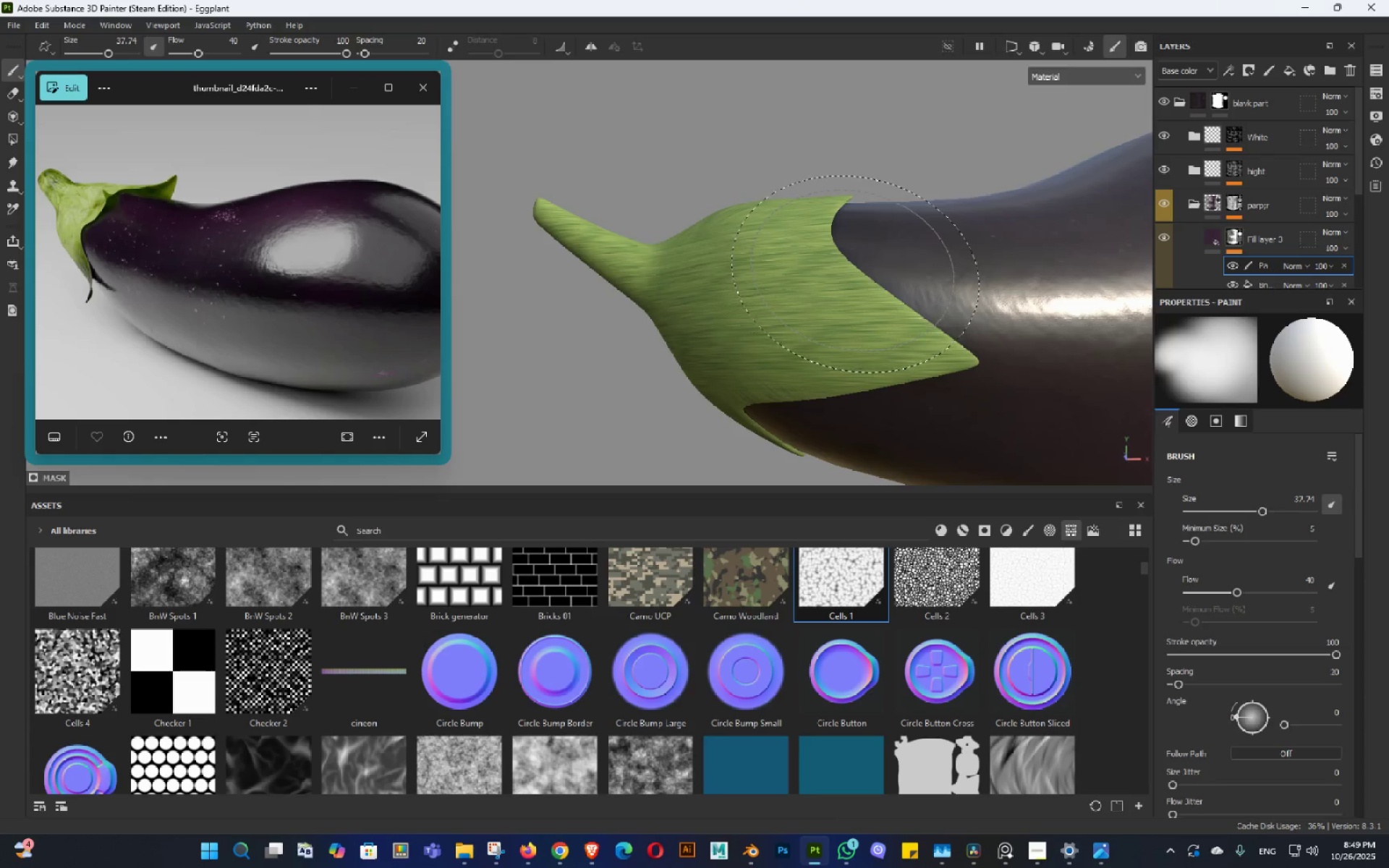 
key(Alt+AltLeft)
 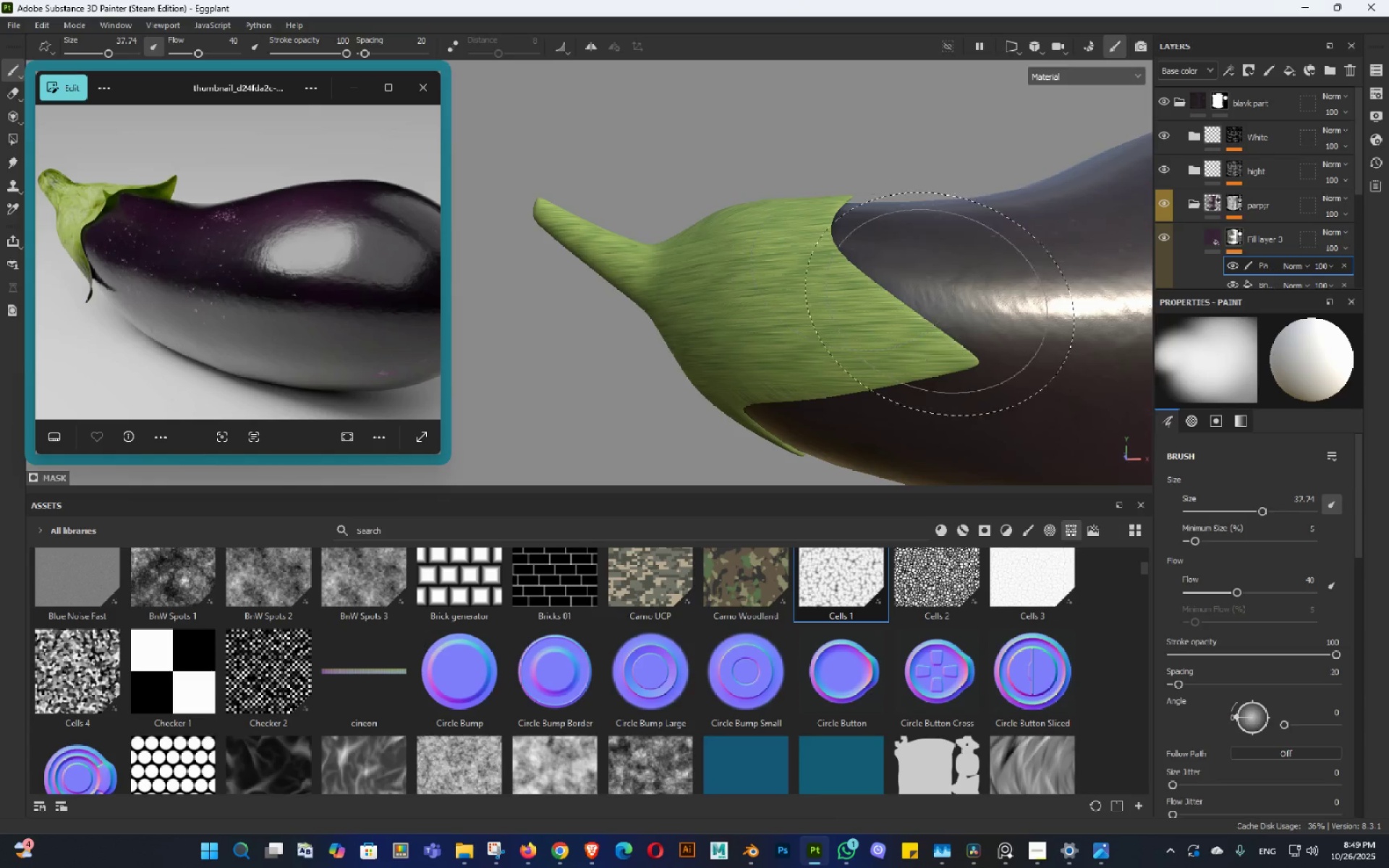 
key(Alt+AltLeft)
 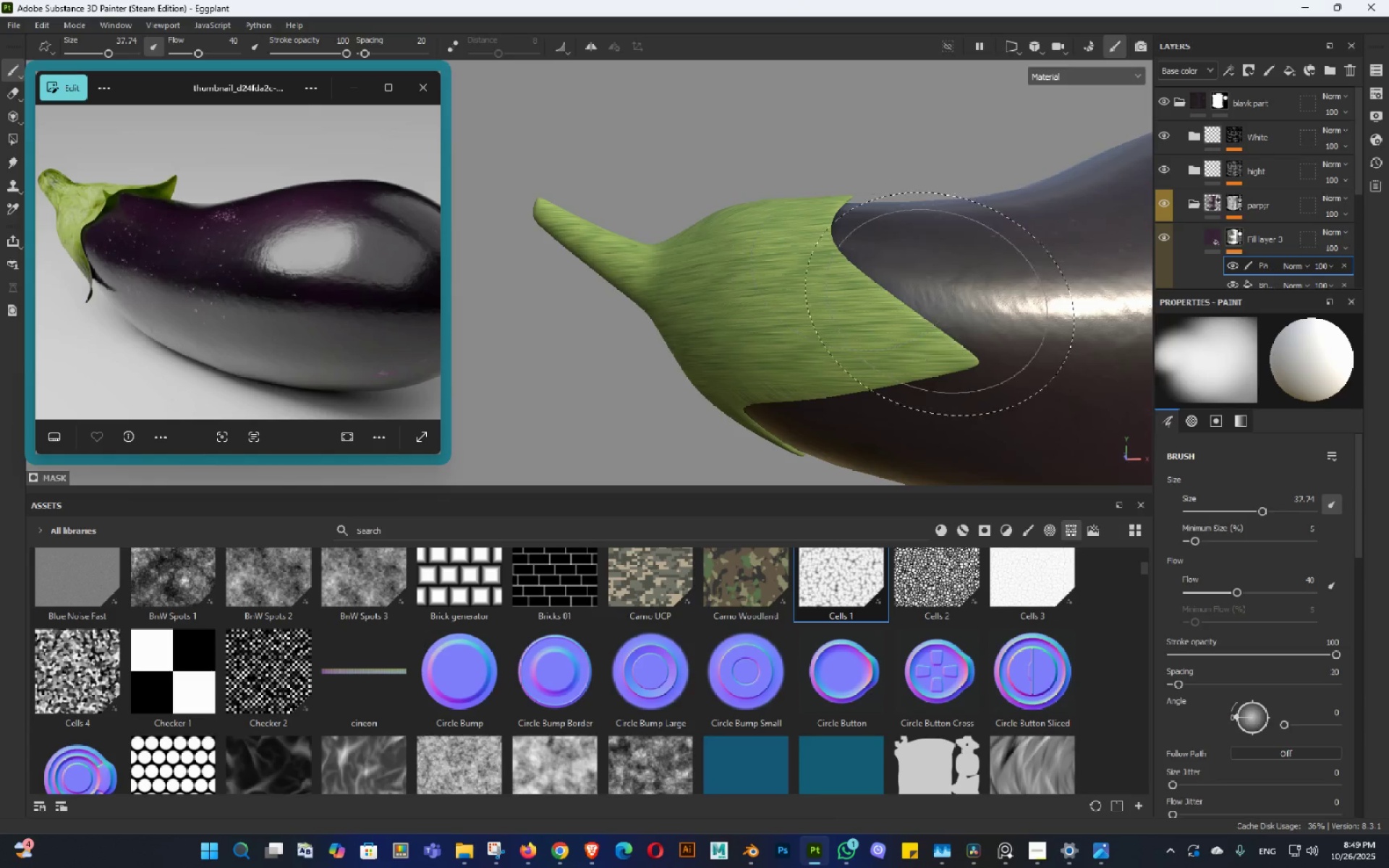 
key(Alt+AltLeft)
 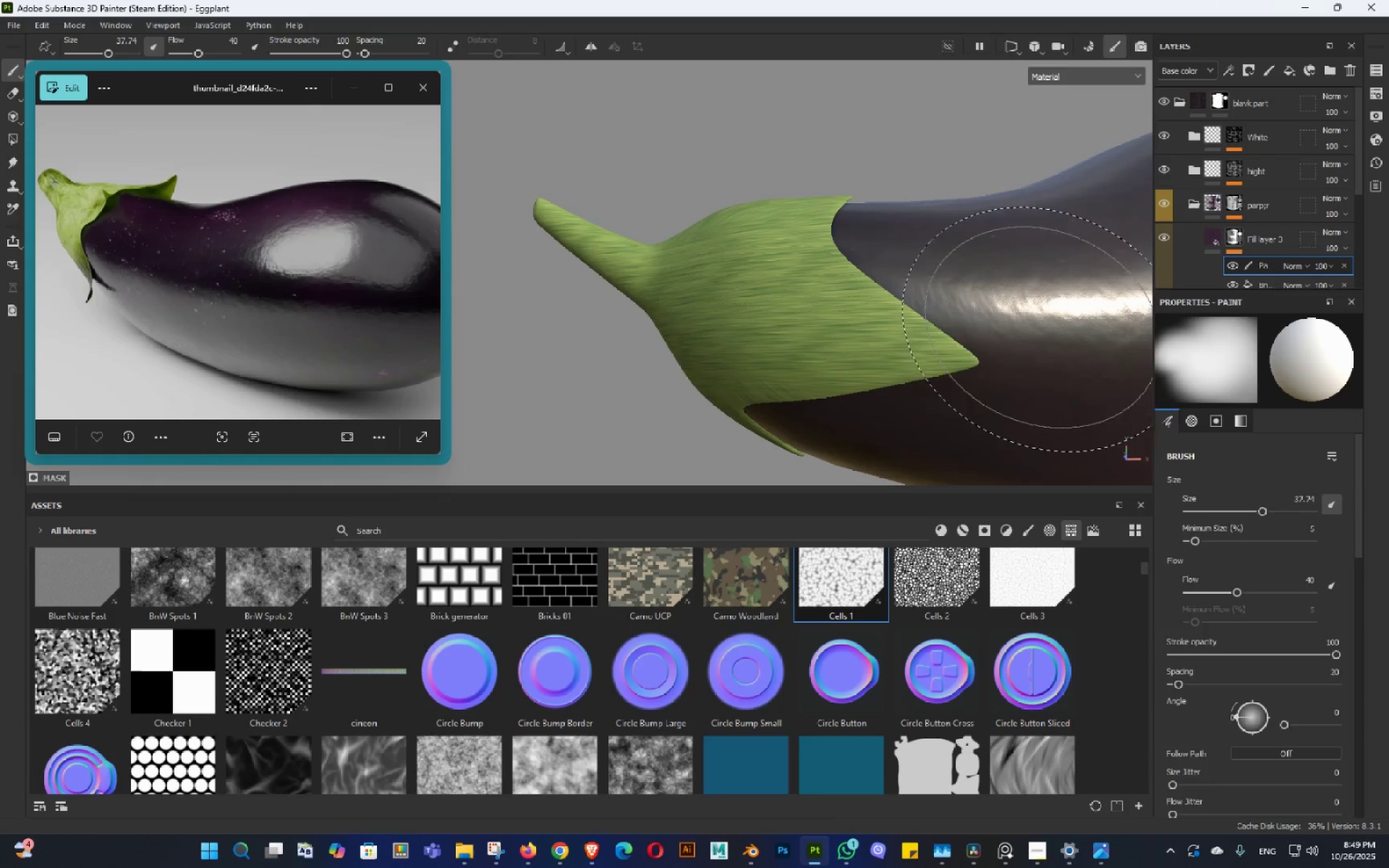 
key(Control+ControlLeft)
 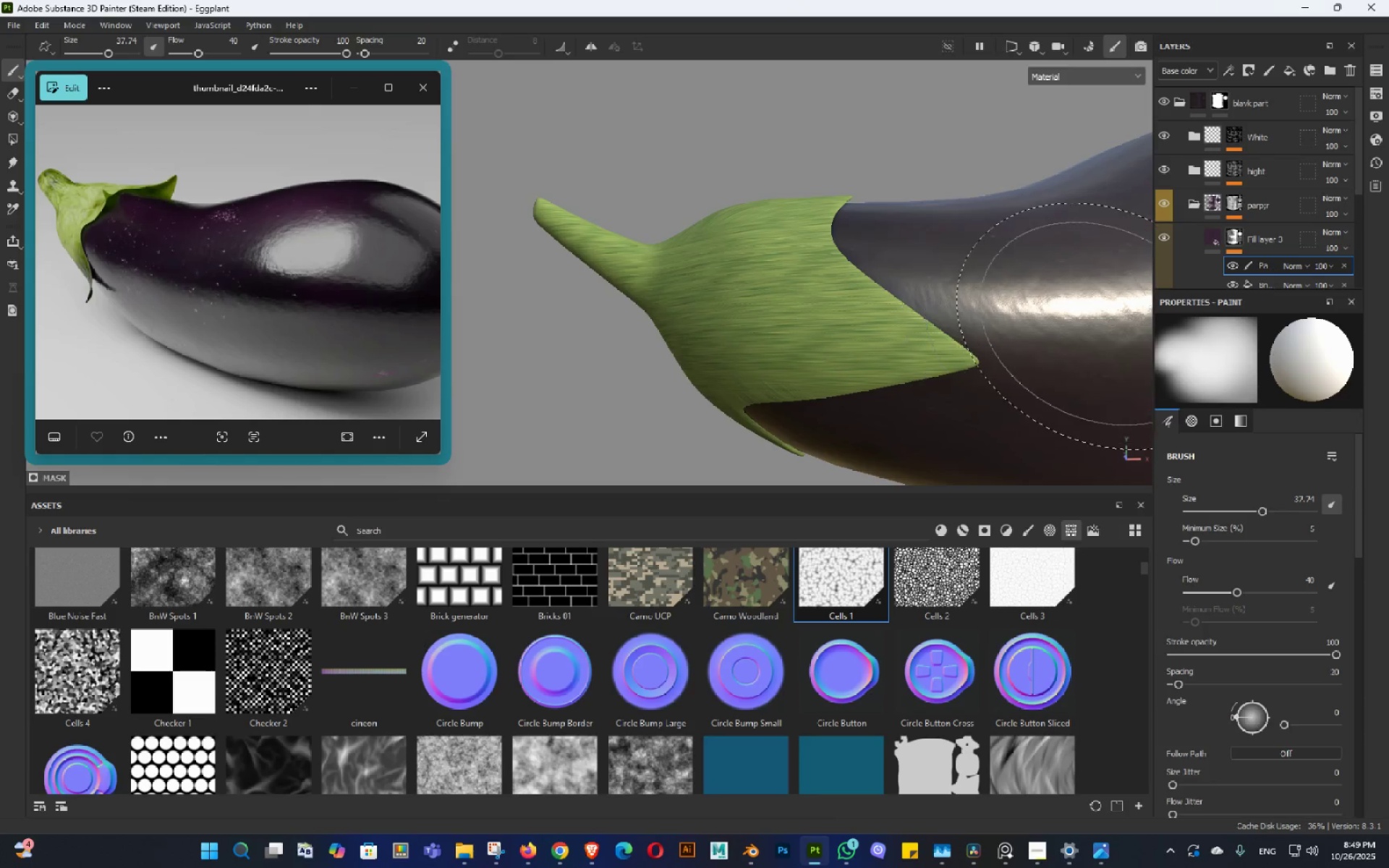 
key(Control+S)
 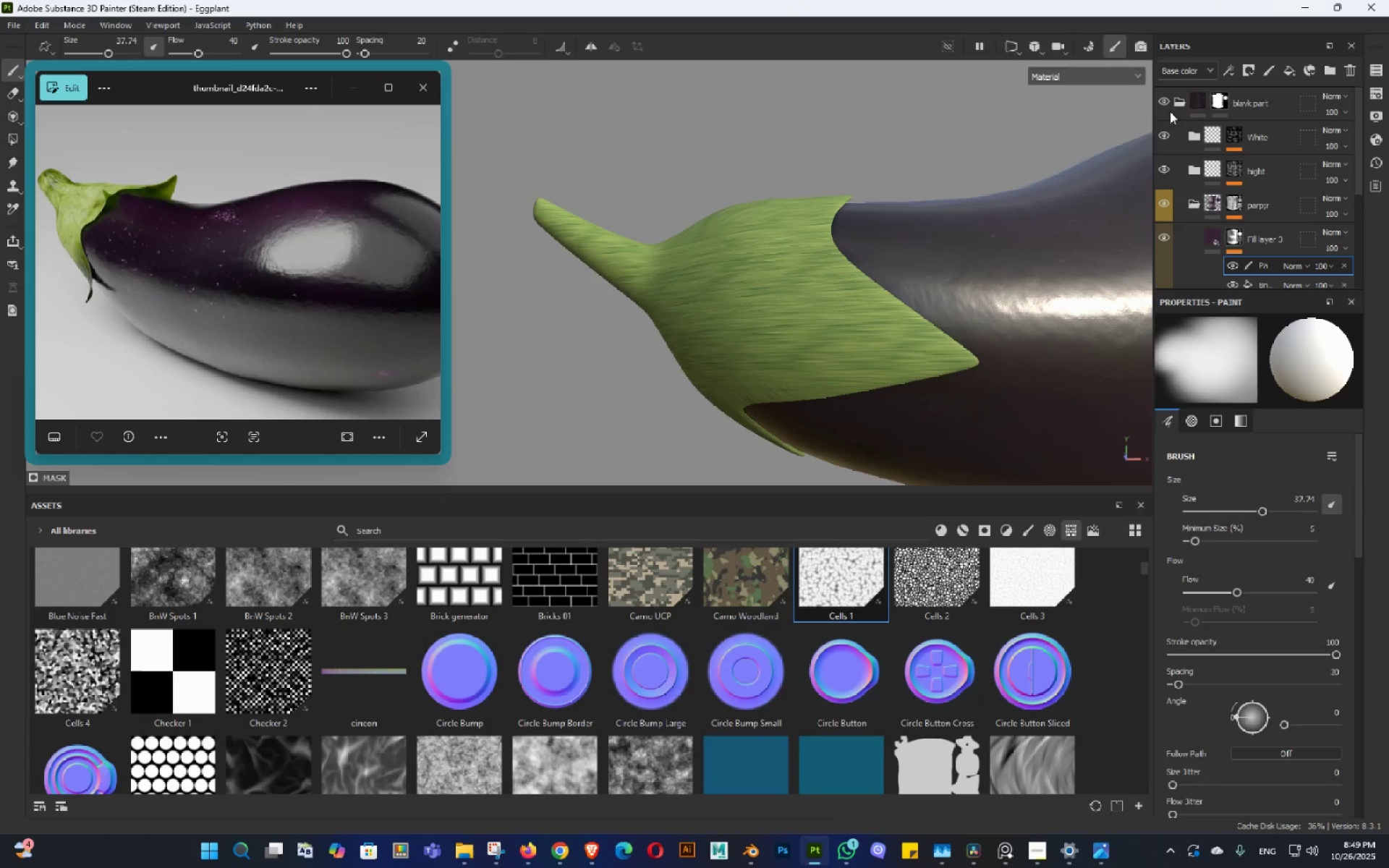 
left_click([1179, 104])
 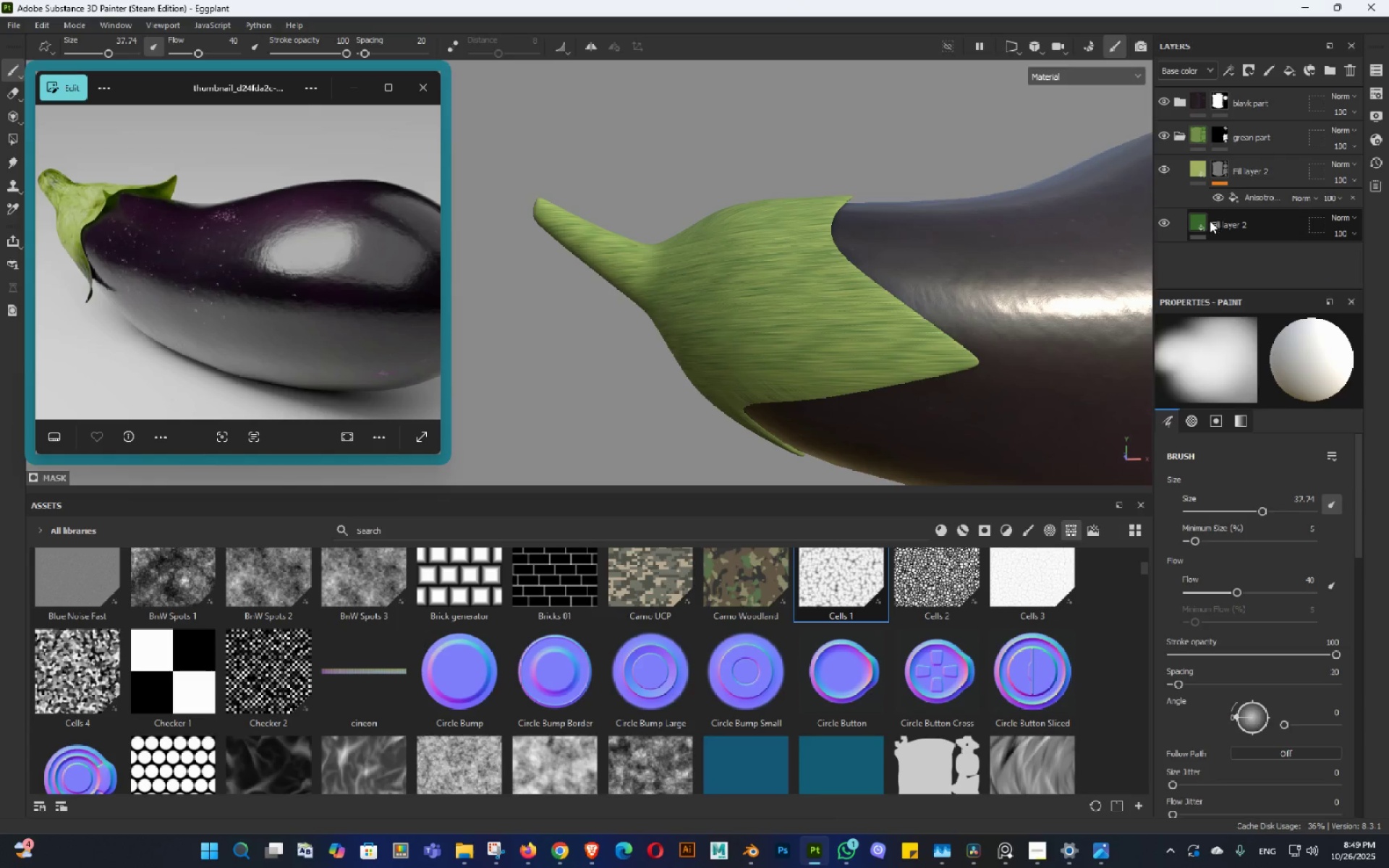 
left_click([1205, 222])
 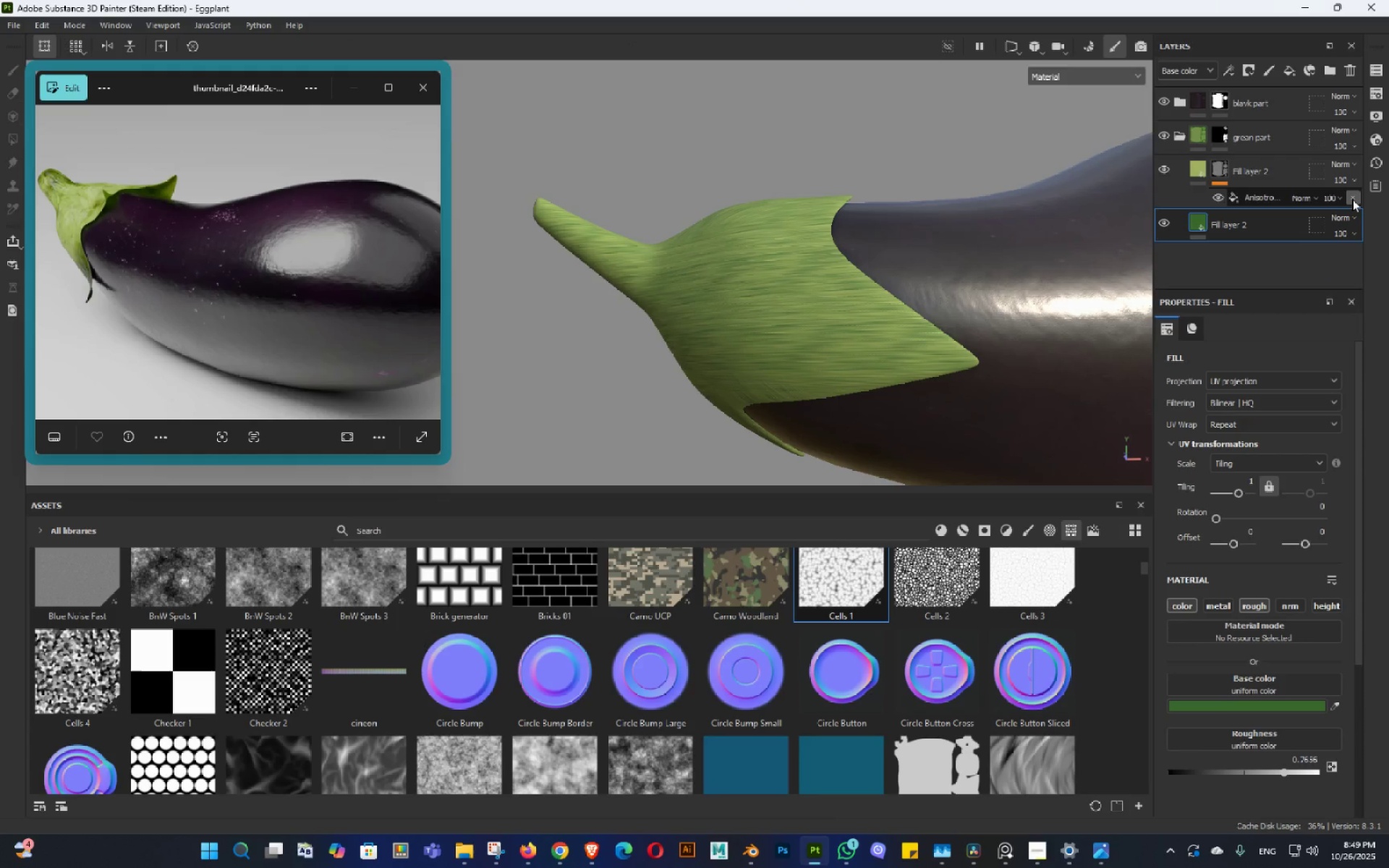 
left_click([1352, 199])
 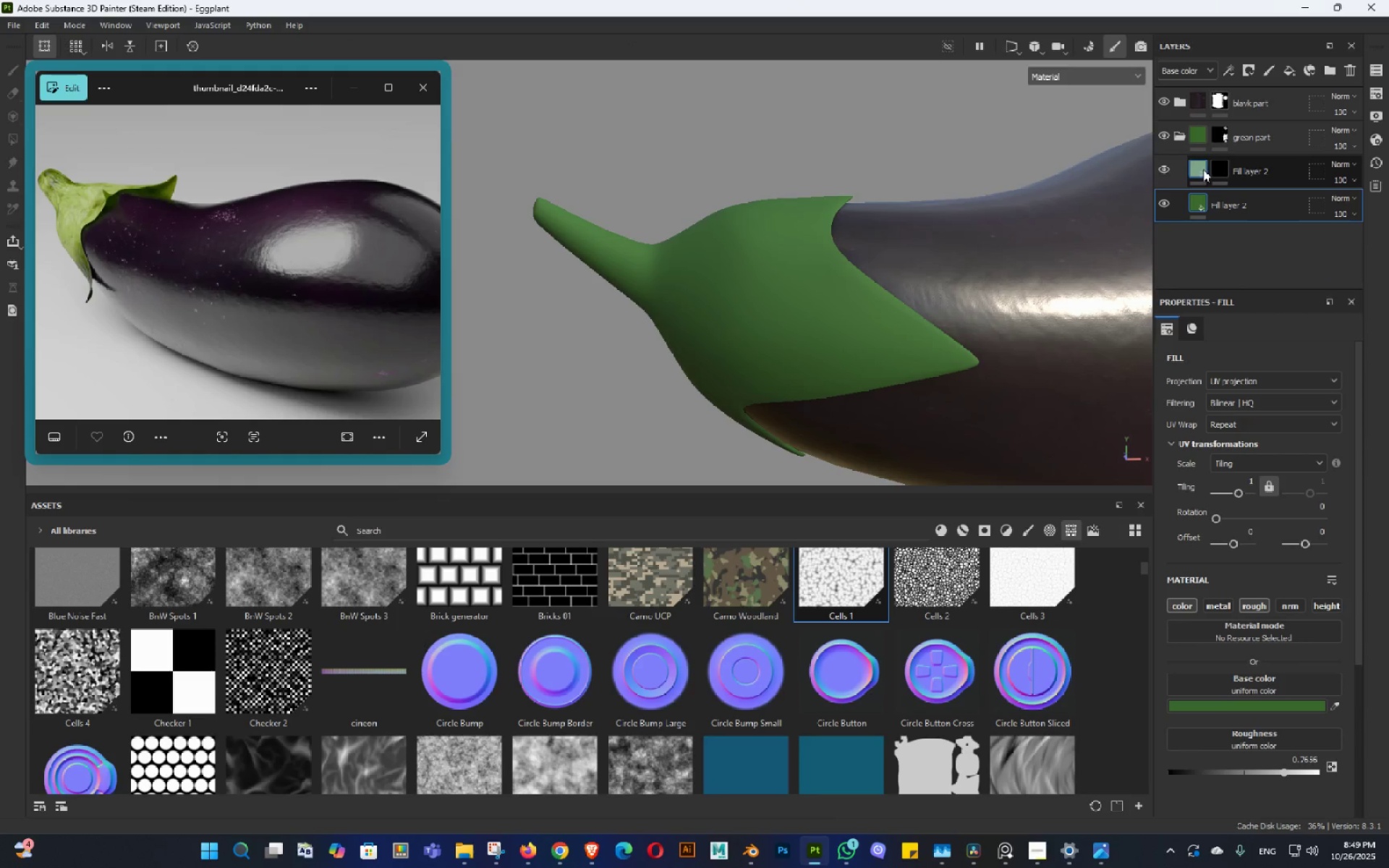 
right_click([1215, 169])
 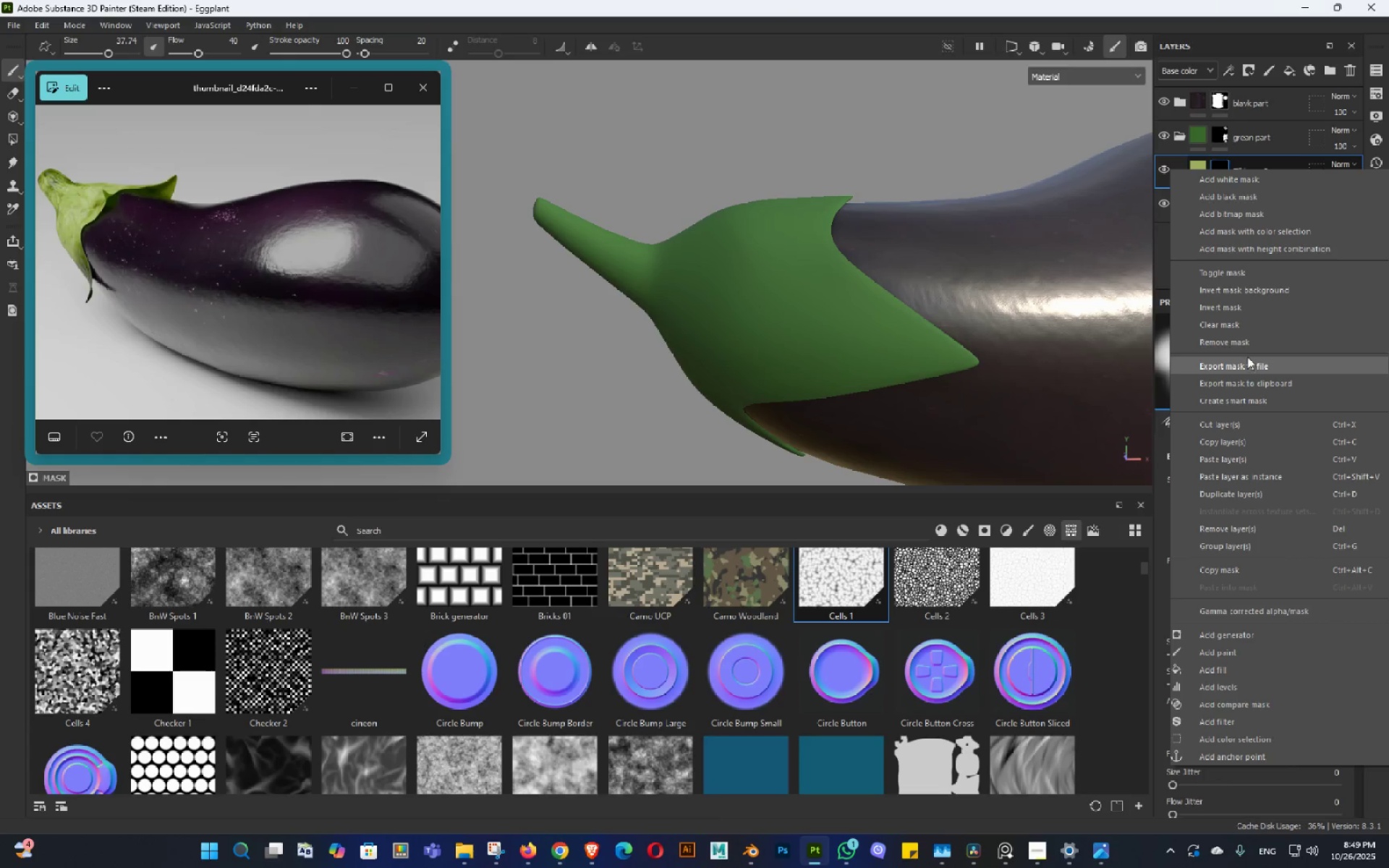 
left_click([1247, 349])
 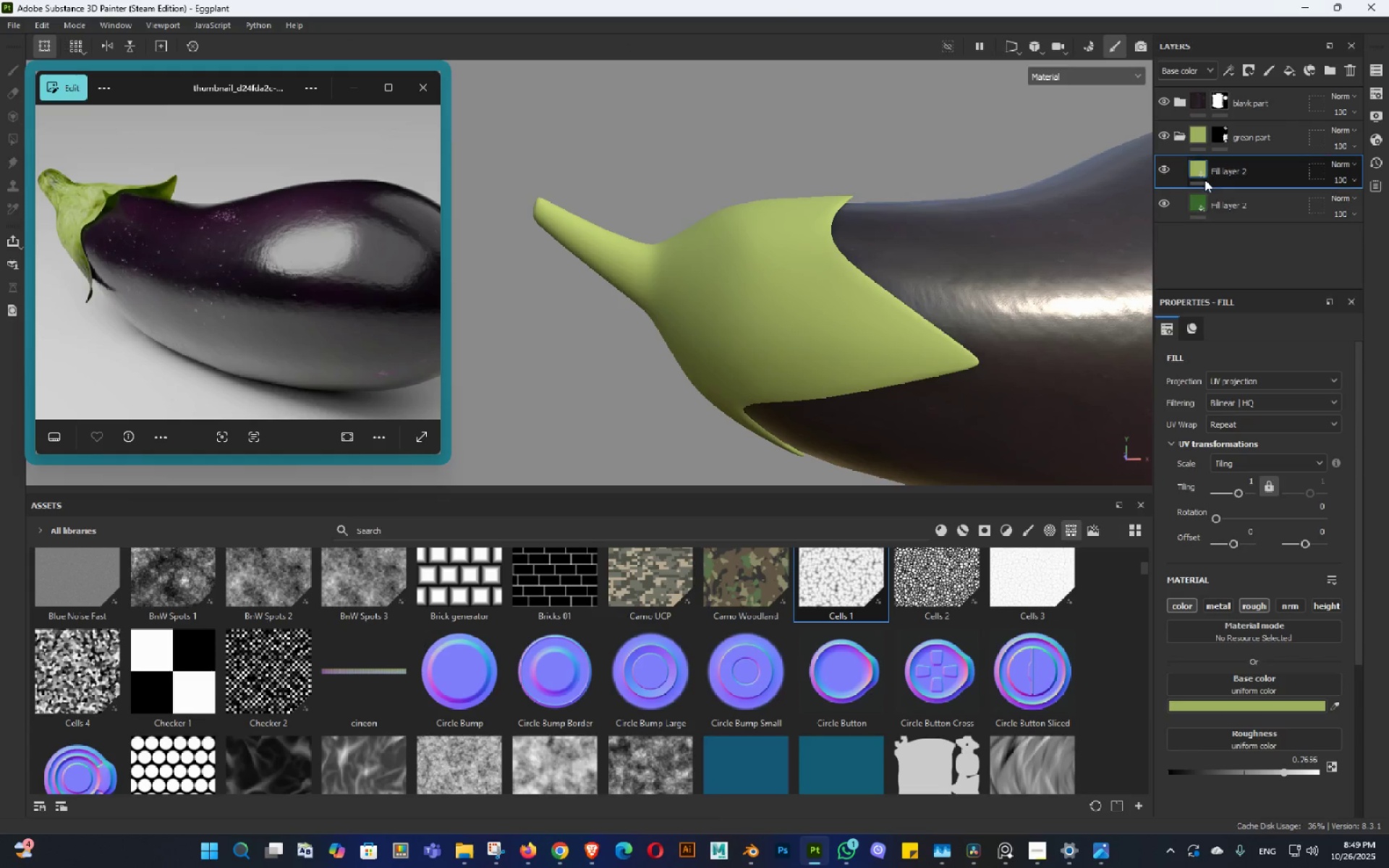 
left_click_drag(start_coordinate=[1203, 170], to_coordinate=[1202, 207])
 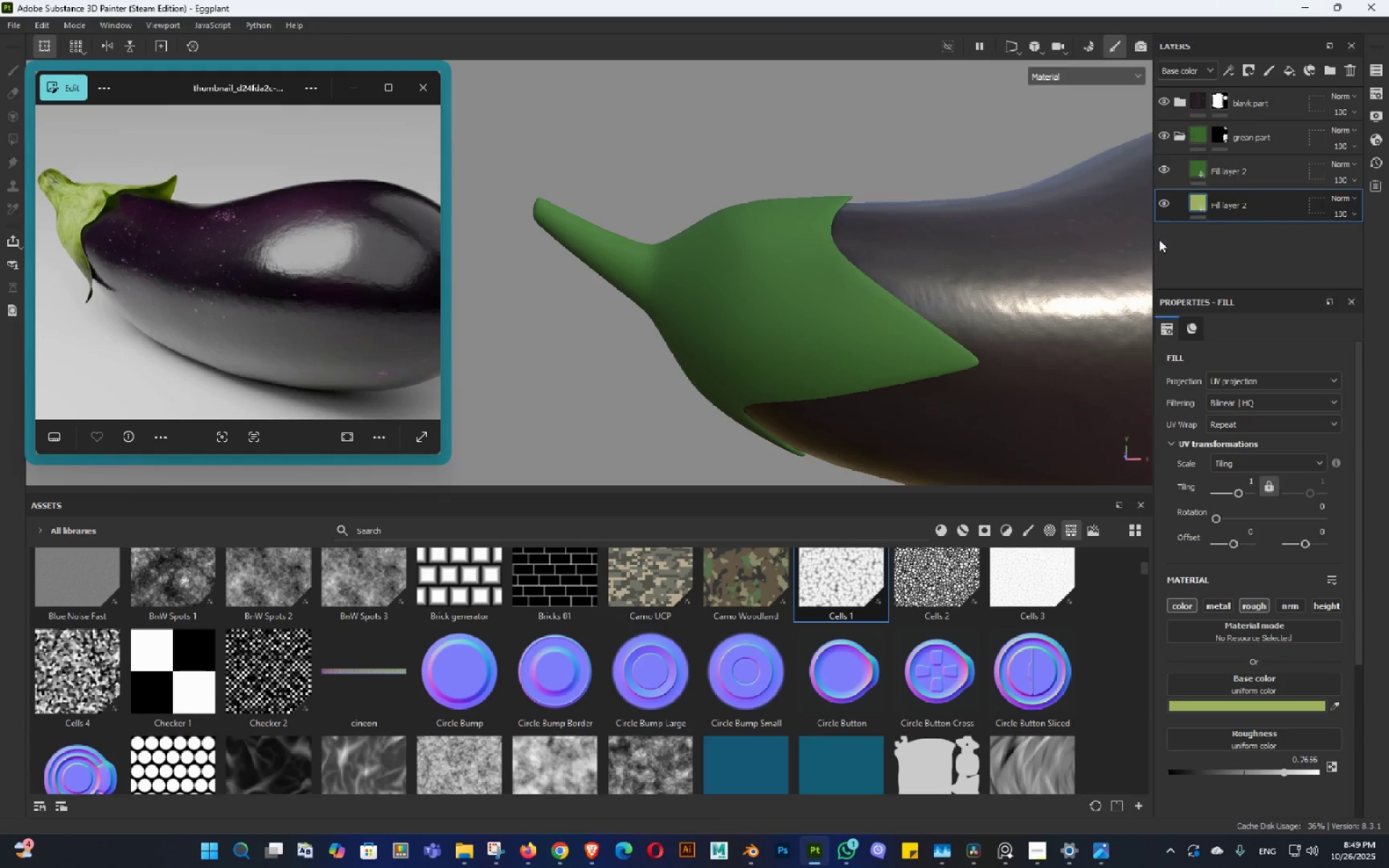 
hold_key(key=AltLeft, duration=0.38)
 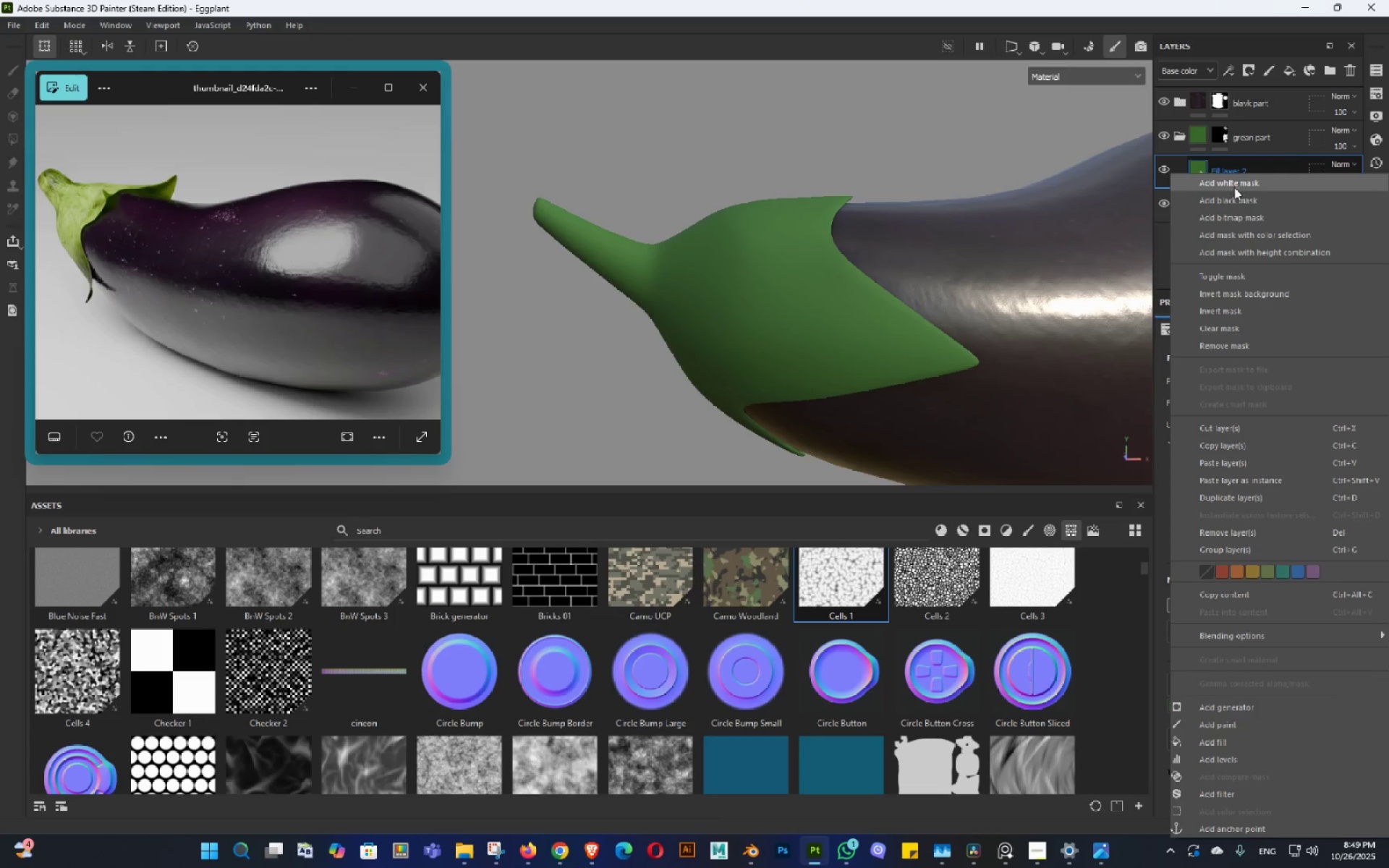 
left_click([1238, 199])
 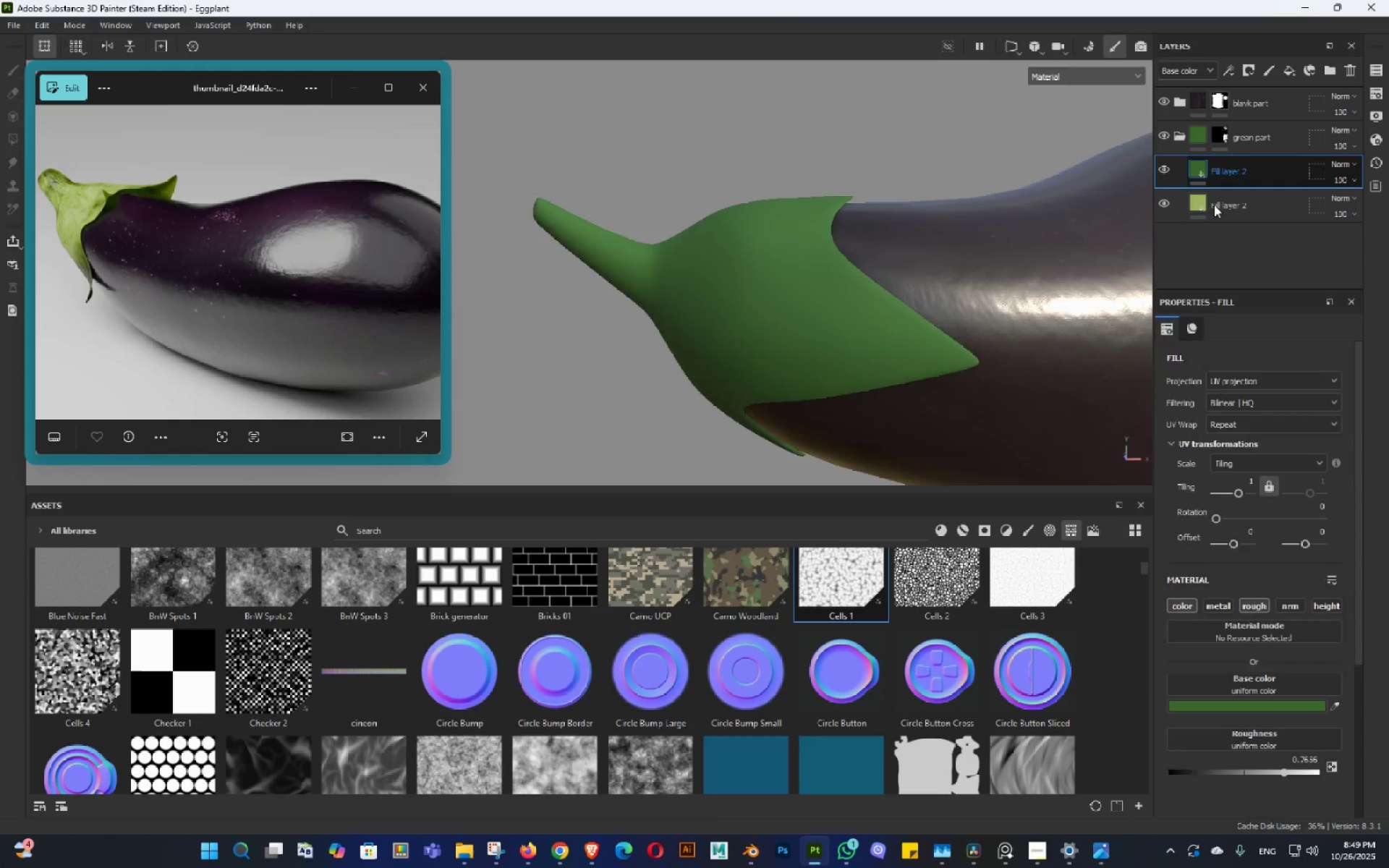 
hold_key(key=AltLeft, duration=1.52)
left_click_drag(start_coordinate=[838, 226], to_coordinate=[828, 224])
 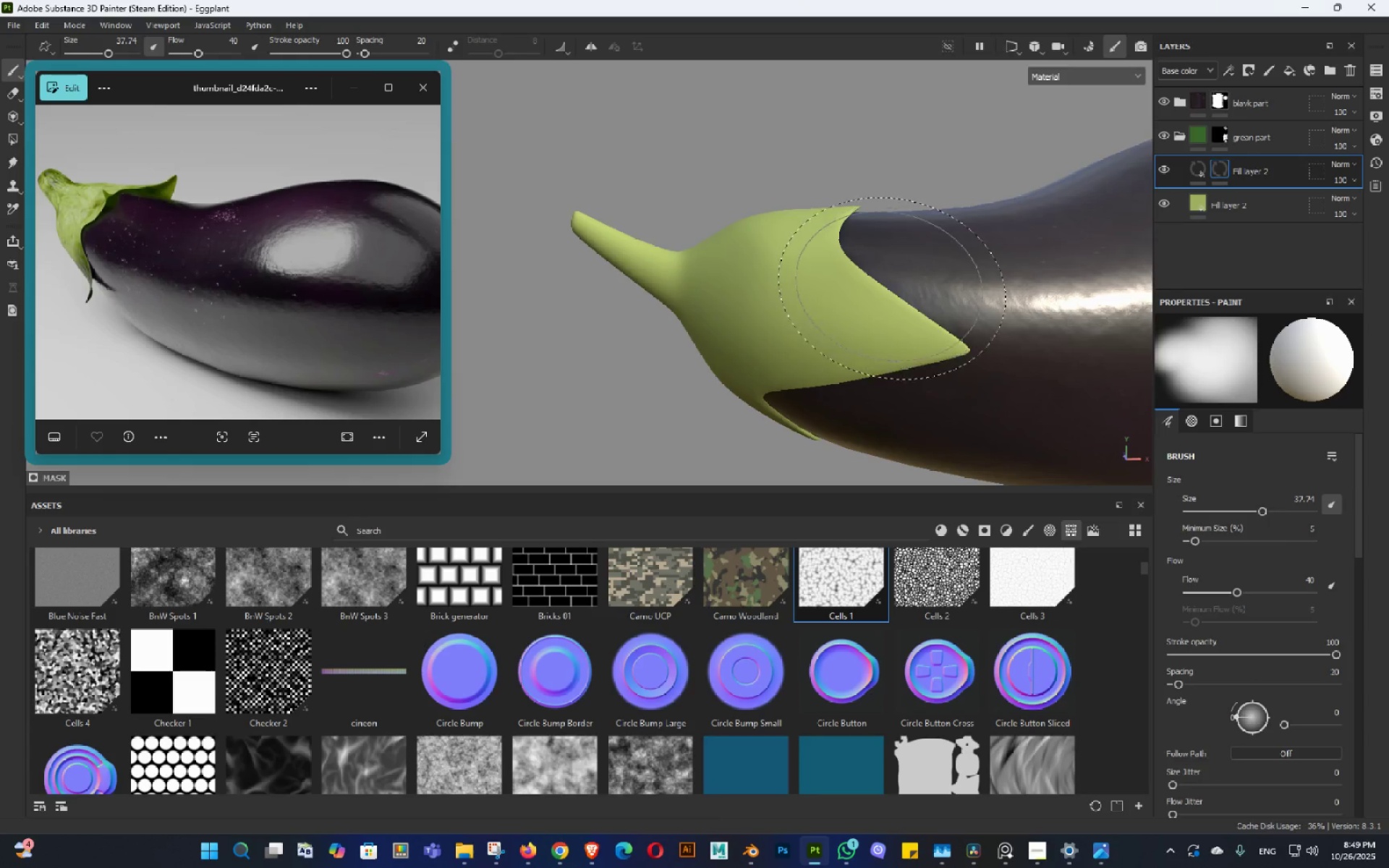 
left_click_drag(start_coordinate=[885, 289], to_coordinate=[872, 307])
 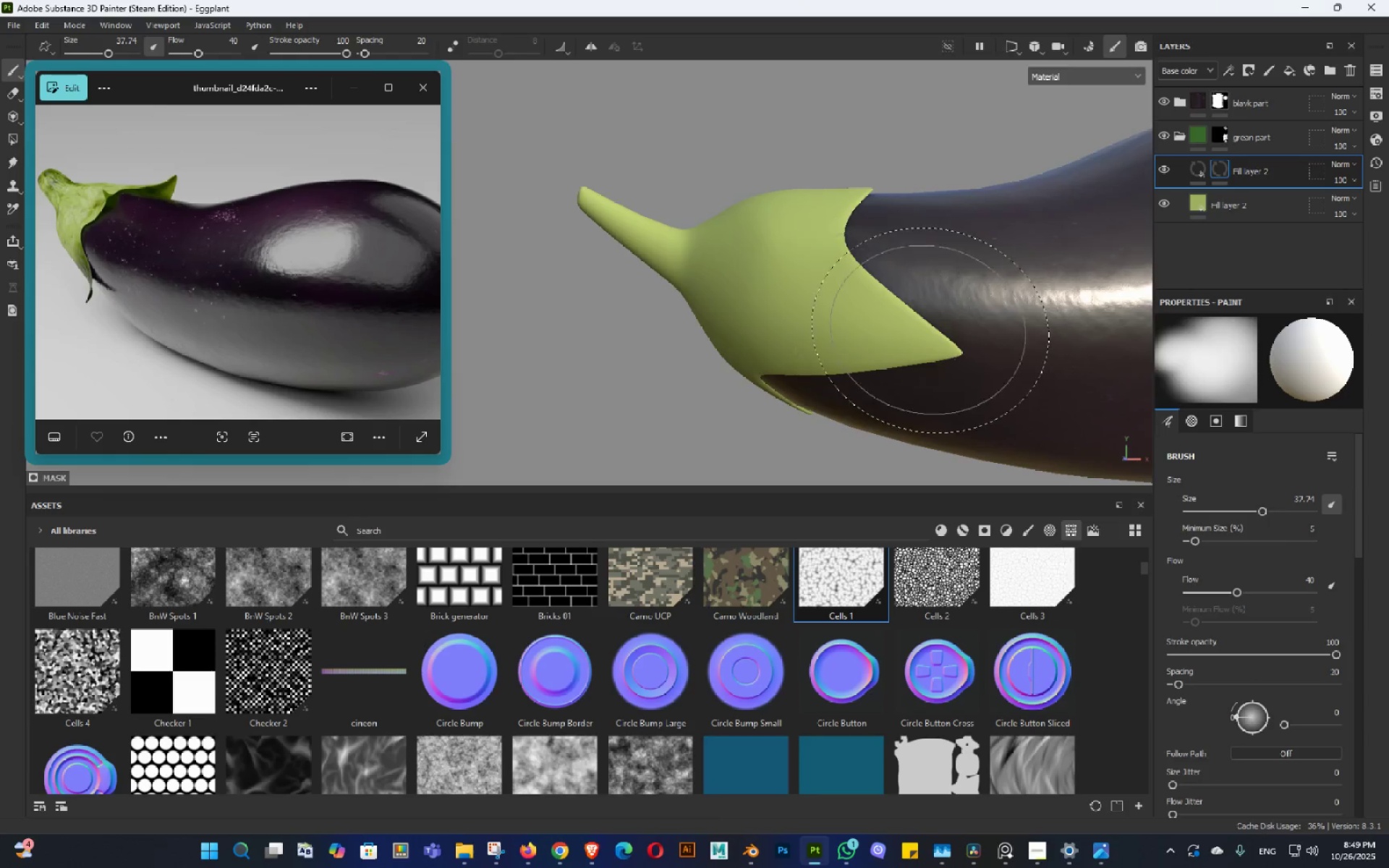 
left_click_drag(start_coordinate=[920, 328], to_coordinate=[882, 328])
 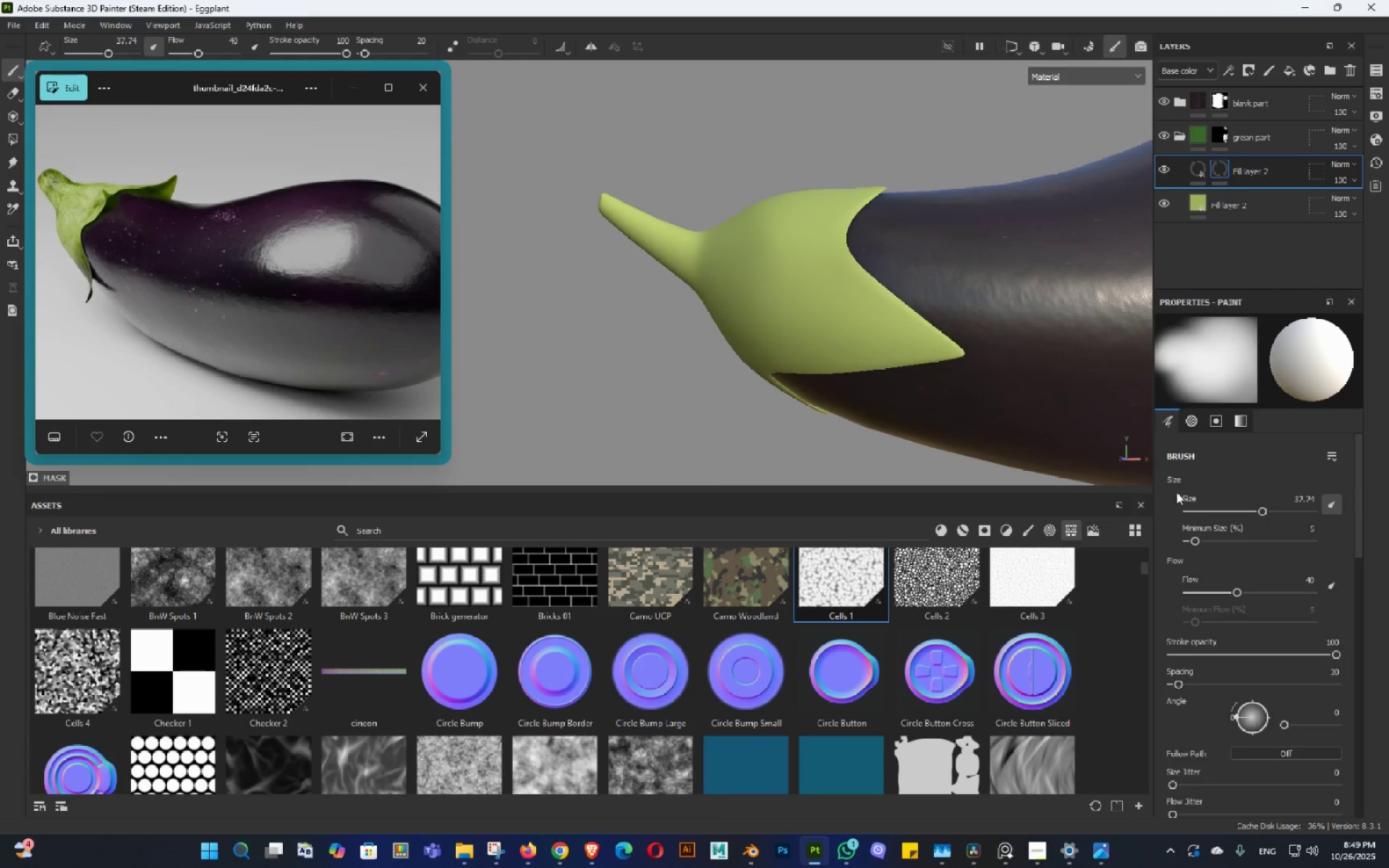 
key(Alt+AltLeft)
 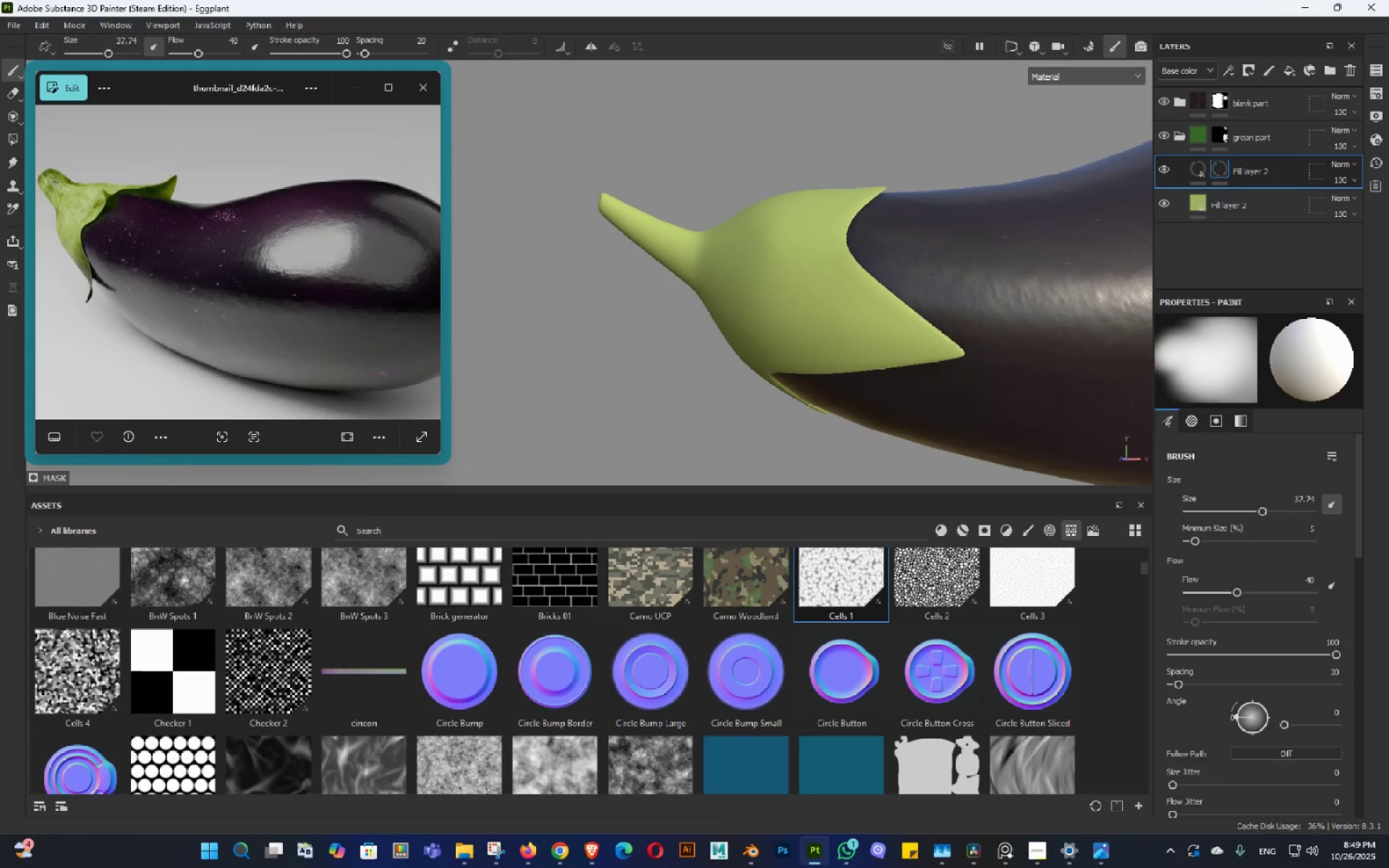 
key(Alt+AltLeft)
 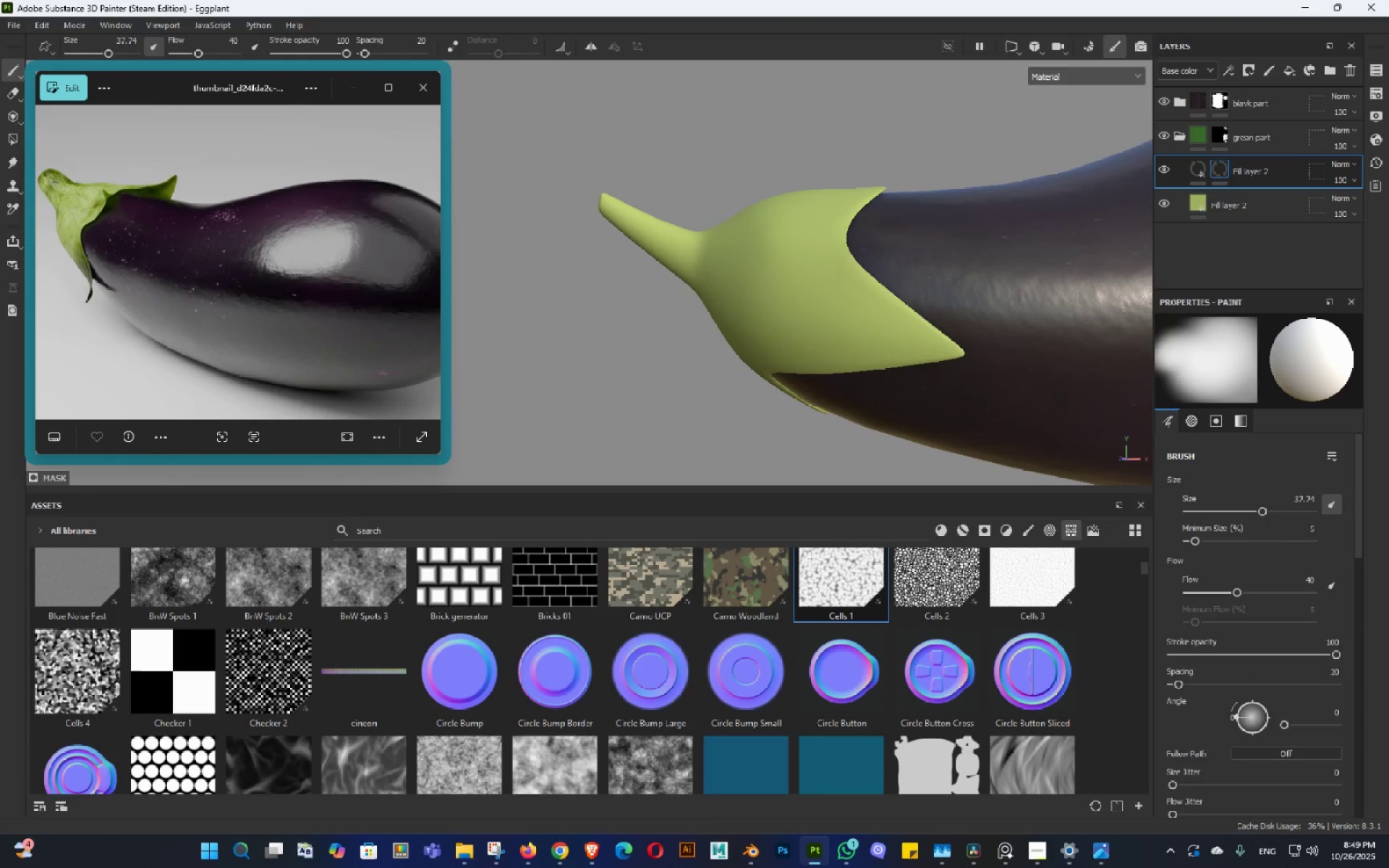 
key(Alt+AltLeft)
 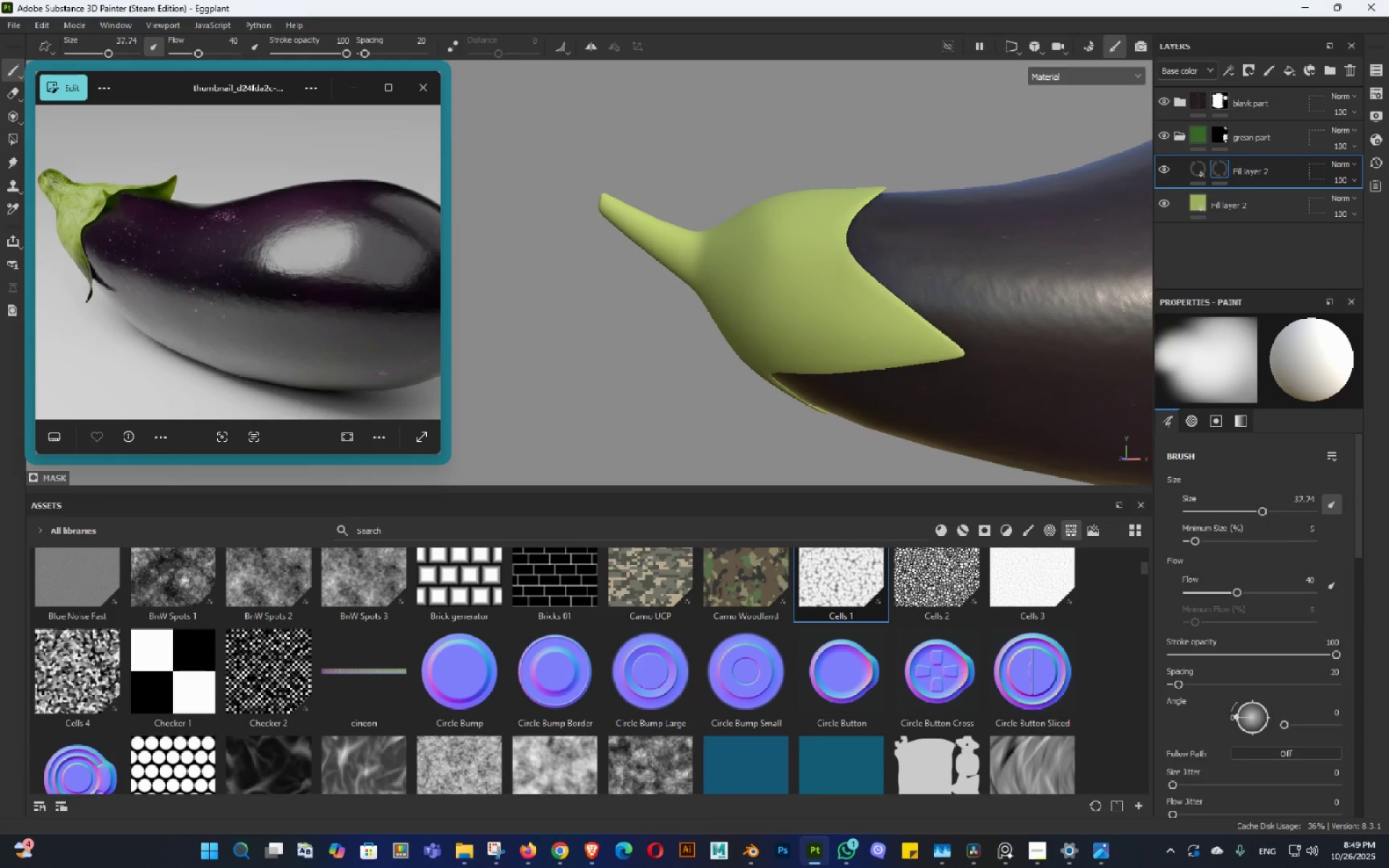 
key(Alt+AltLeft)
 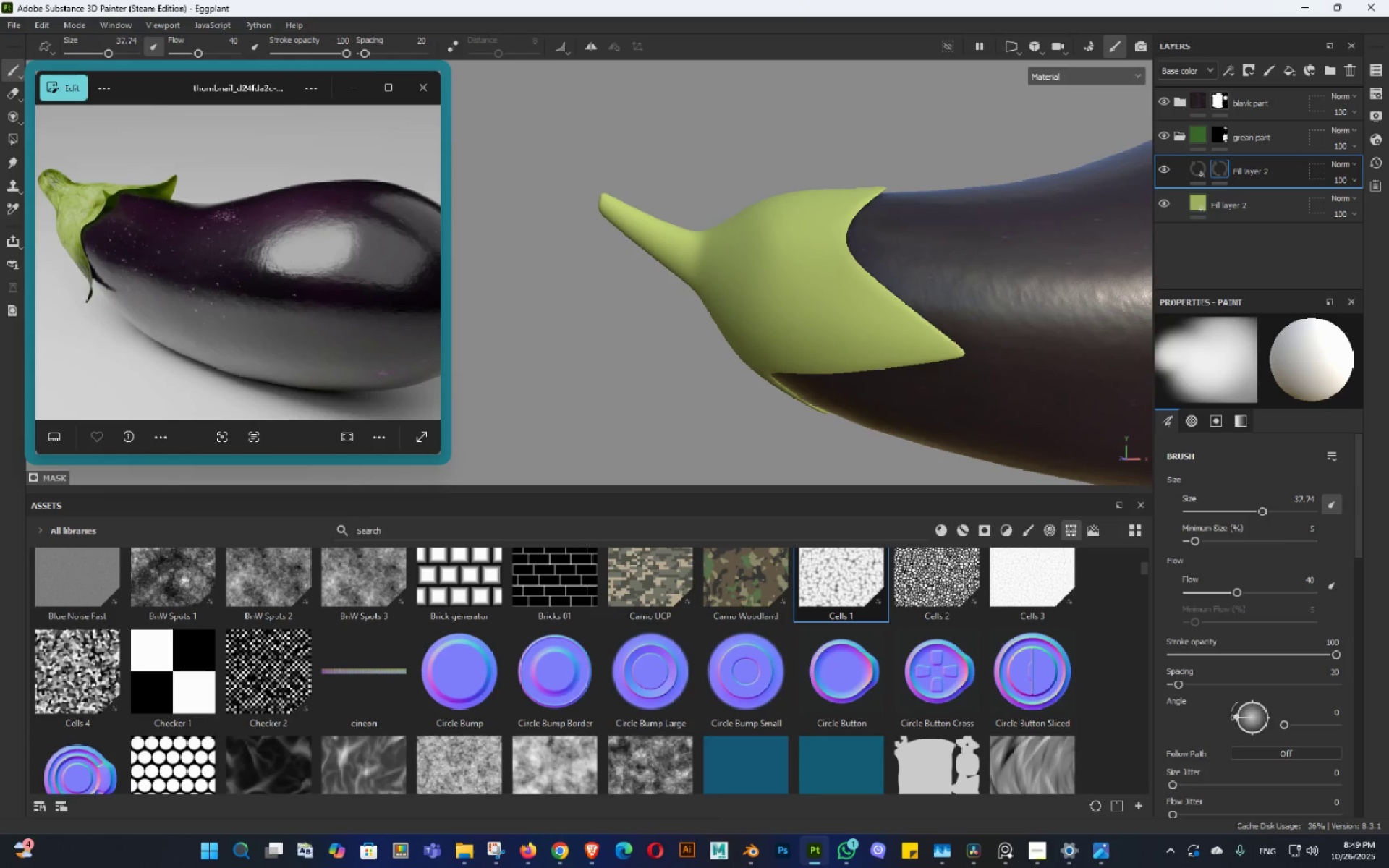 
key(Alt+AltLeft)
 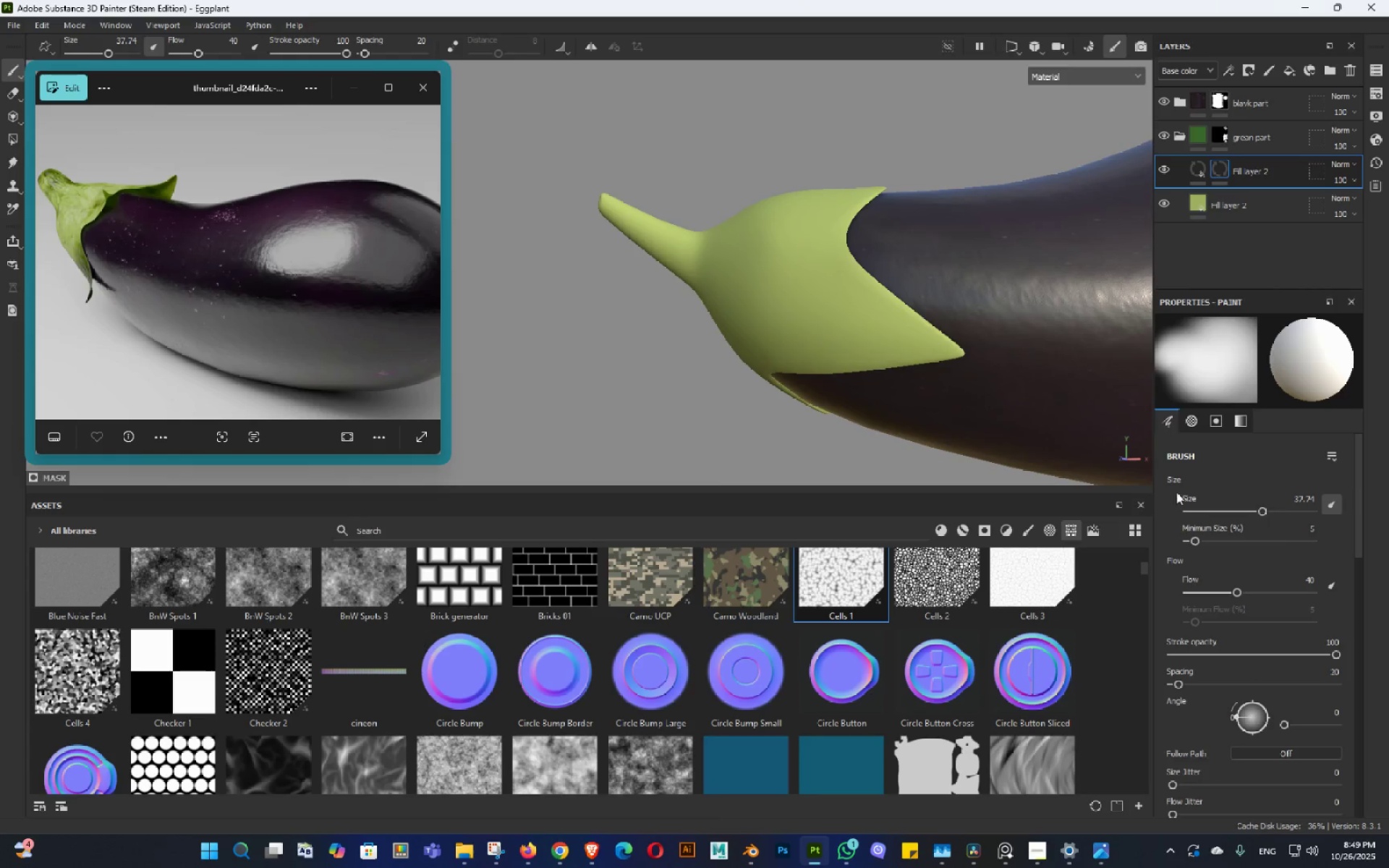 
hold_key(key=AltLeft, duration=0.5)
left_click_drag(start_coordinate=[675, 388], to_coordinate=[685, 392])
 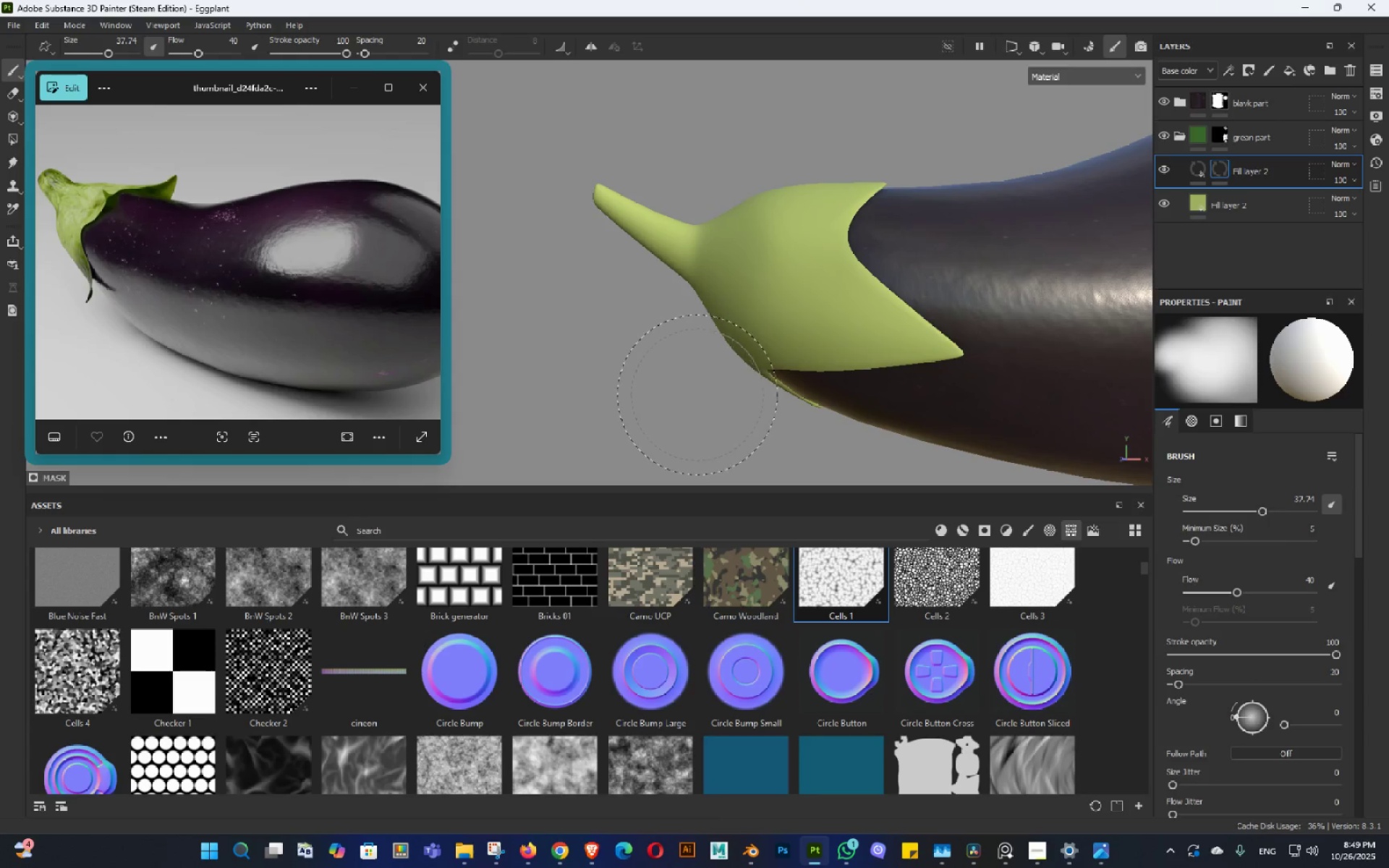 
key(Control+ControlLeft)
 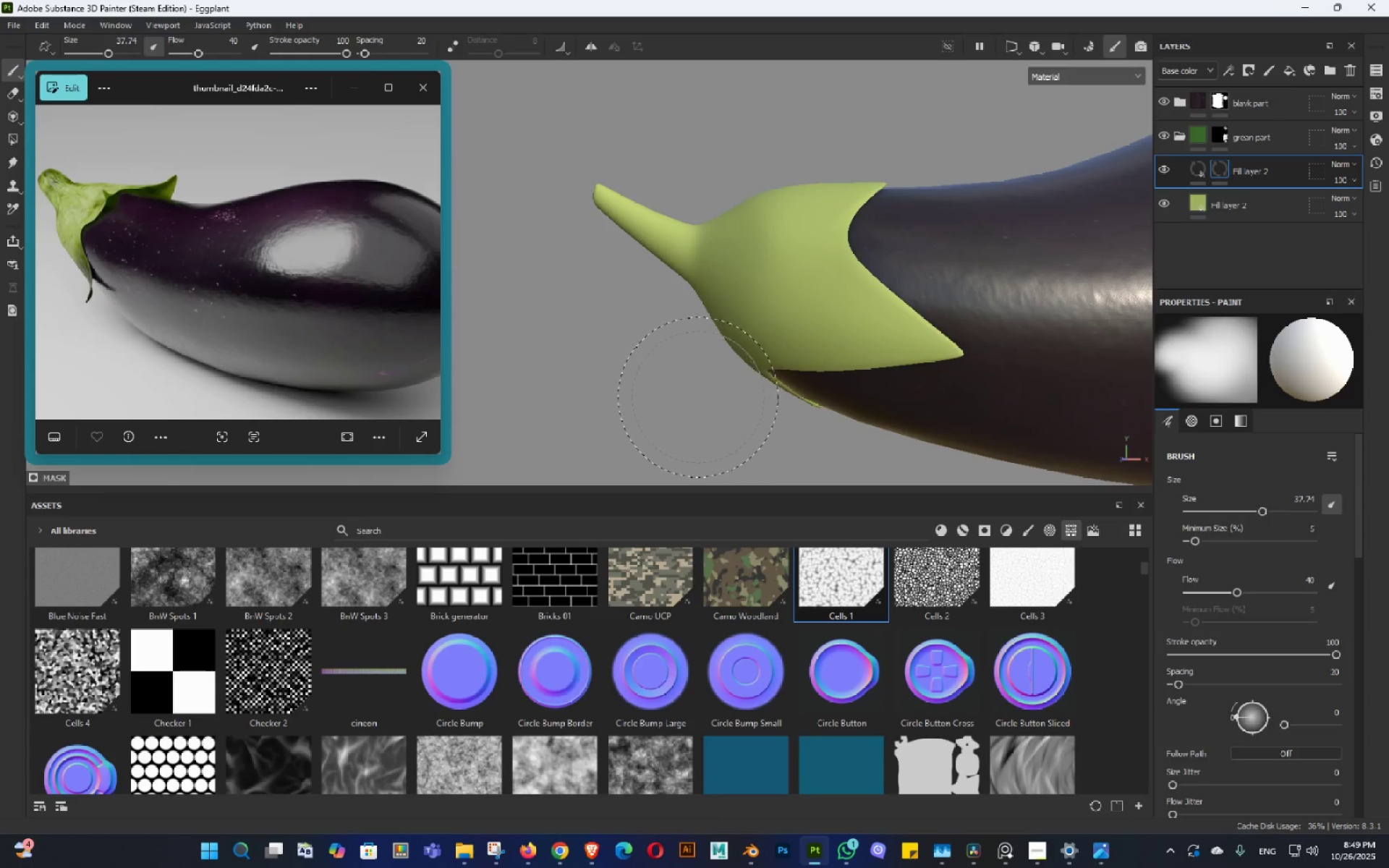 
key(Control+S)
 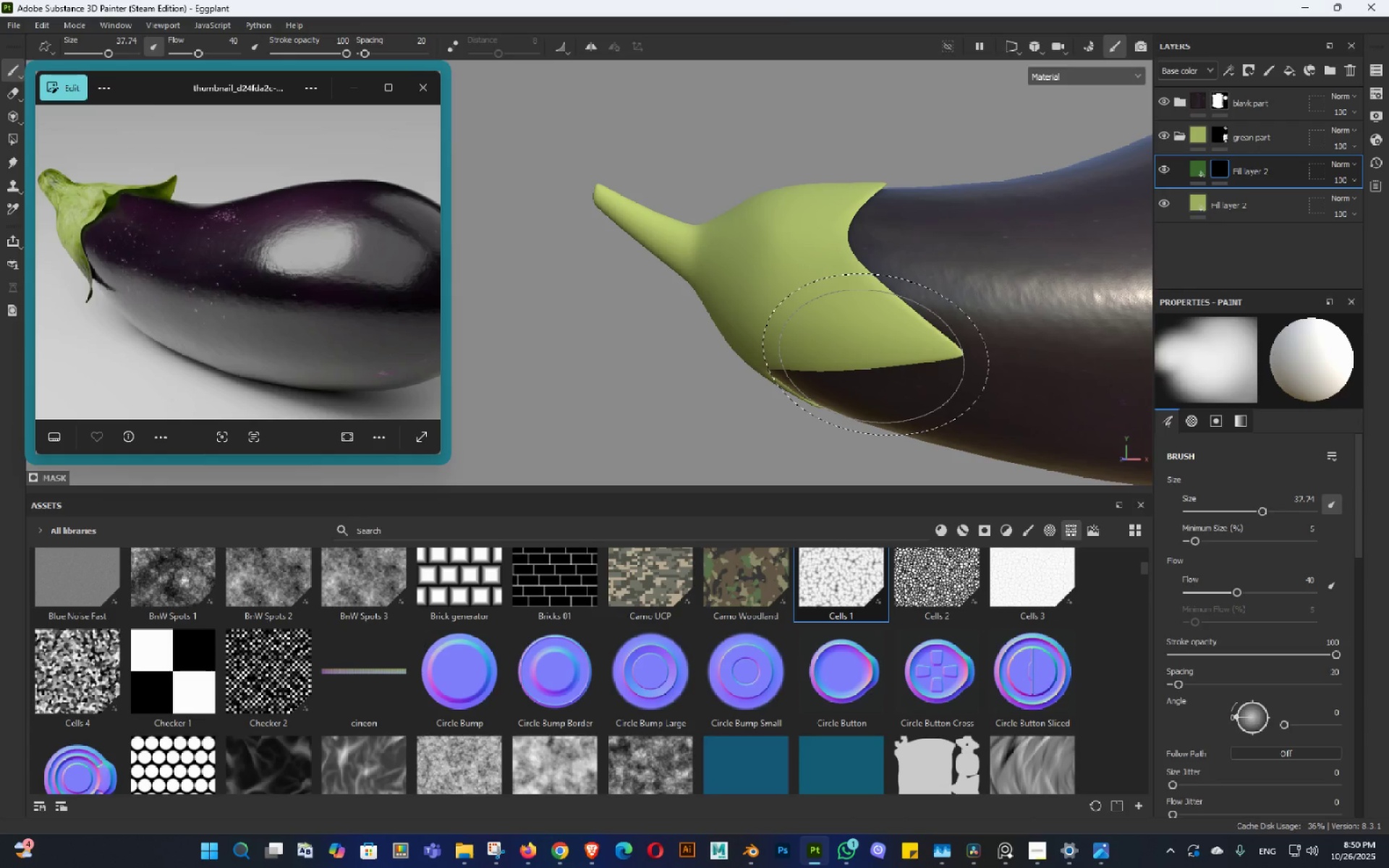 
wait(53.12)
 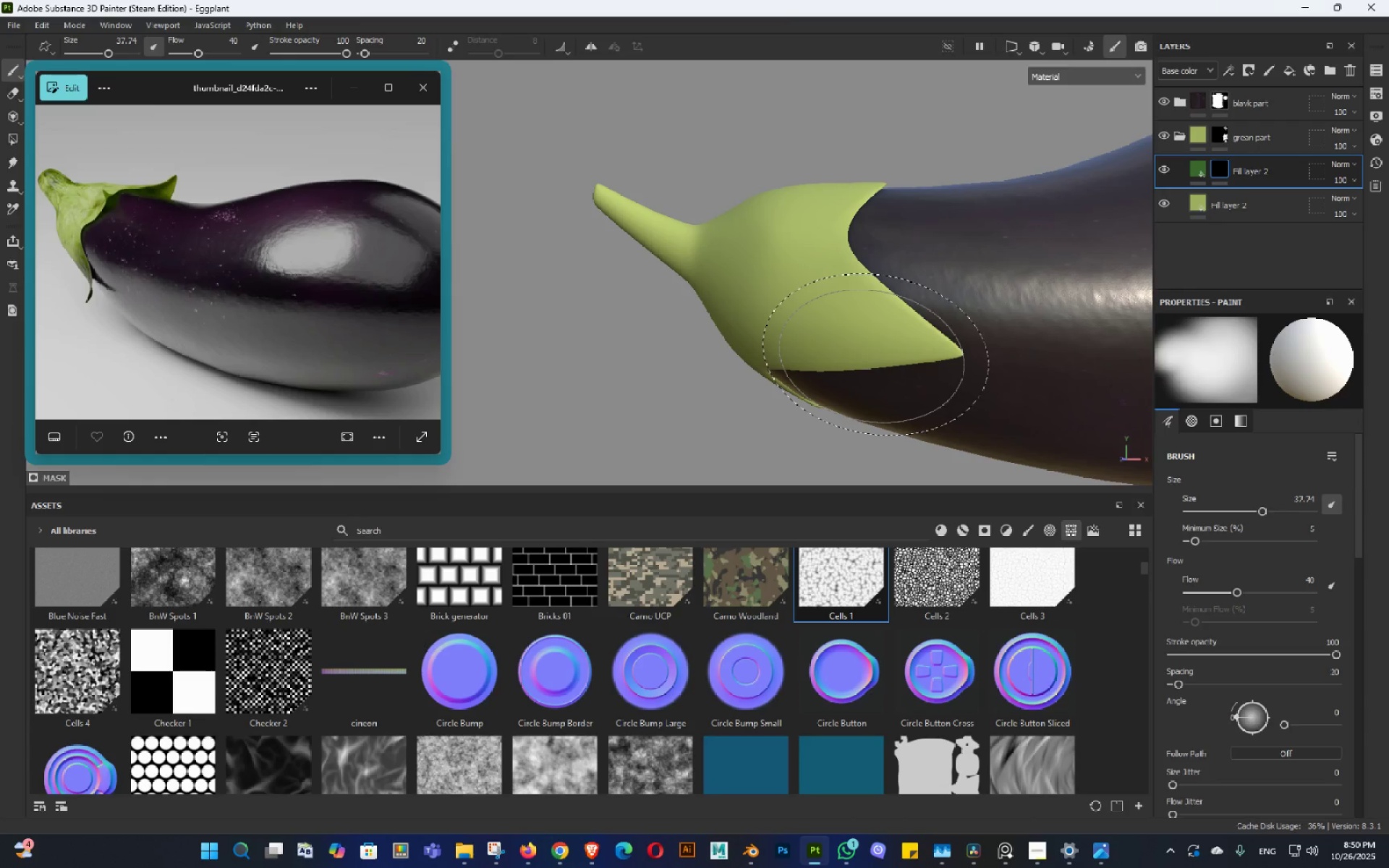 
hold_key(key=AltLeft, duration=0.81)
 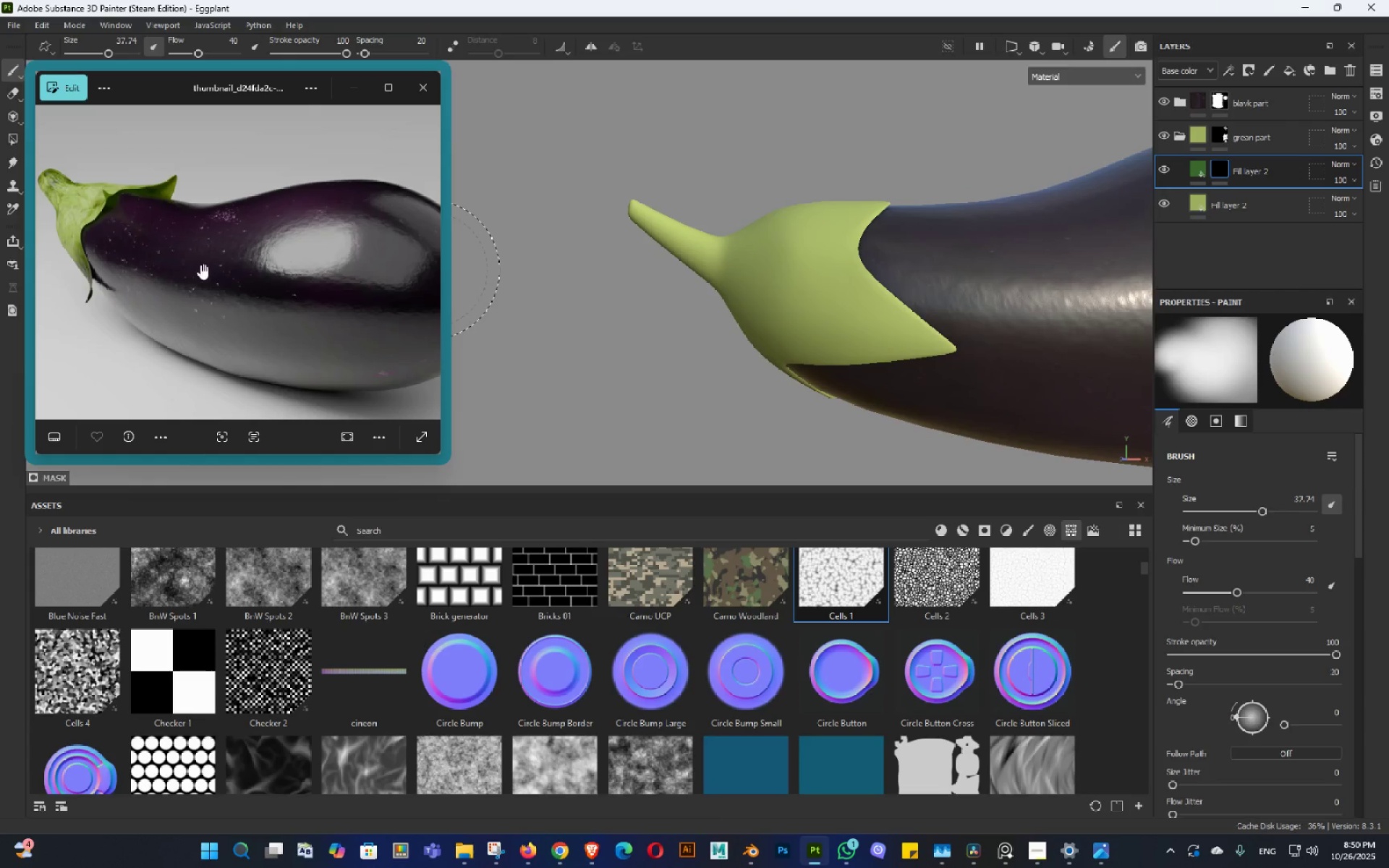 
left_click_drag(start_coordinate=[203, 263], to_coordinate=[265, 288])
 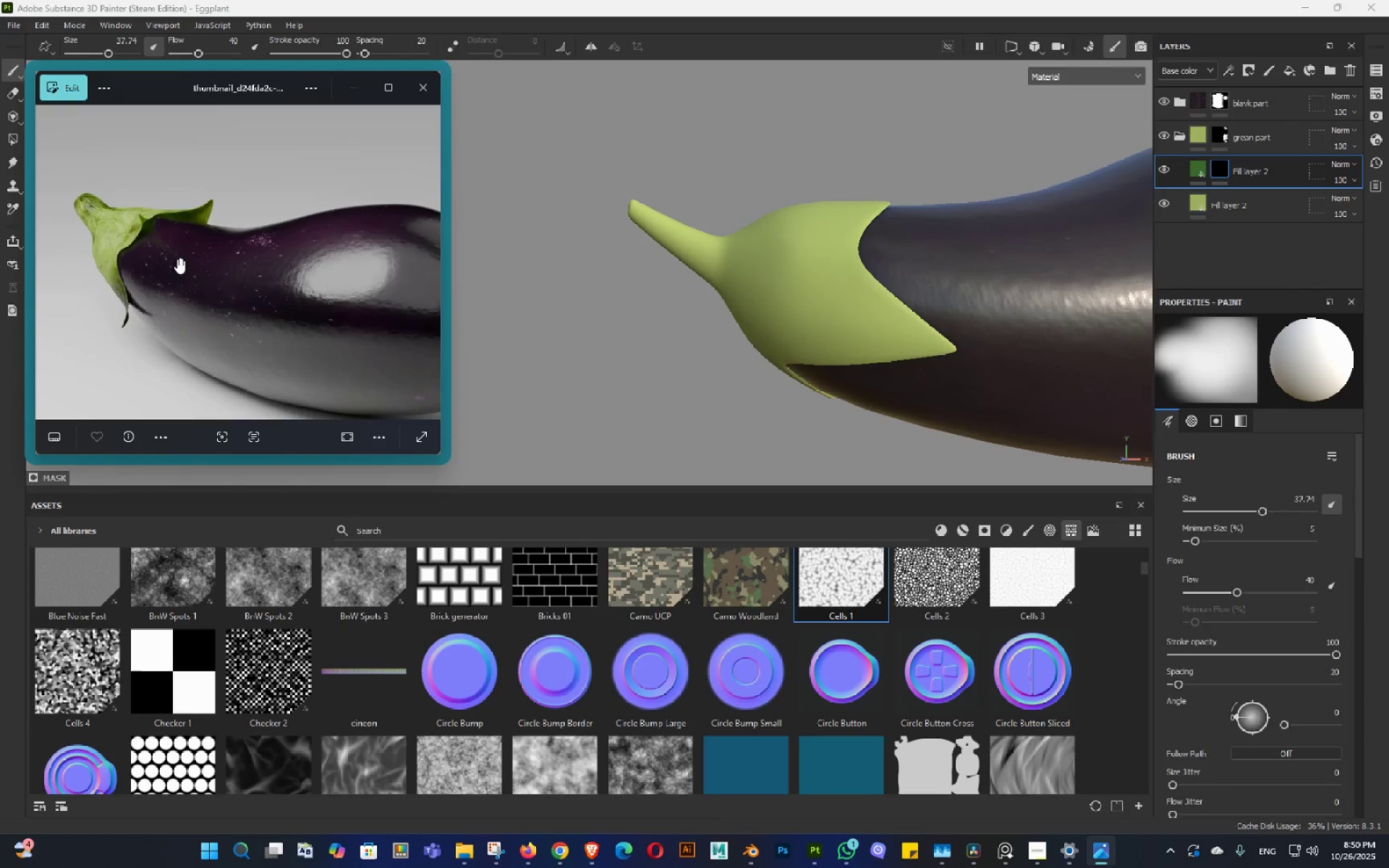 
scroll: coordinate [175, 264], scroll_direction: up, amount: 7.0
 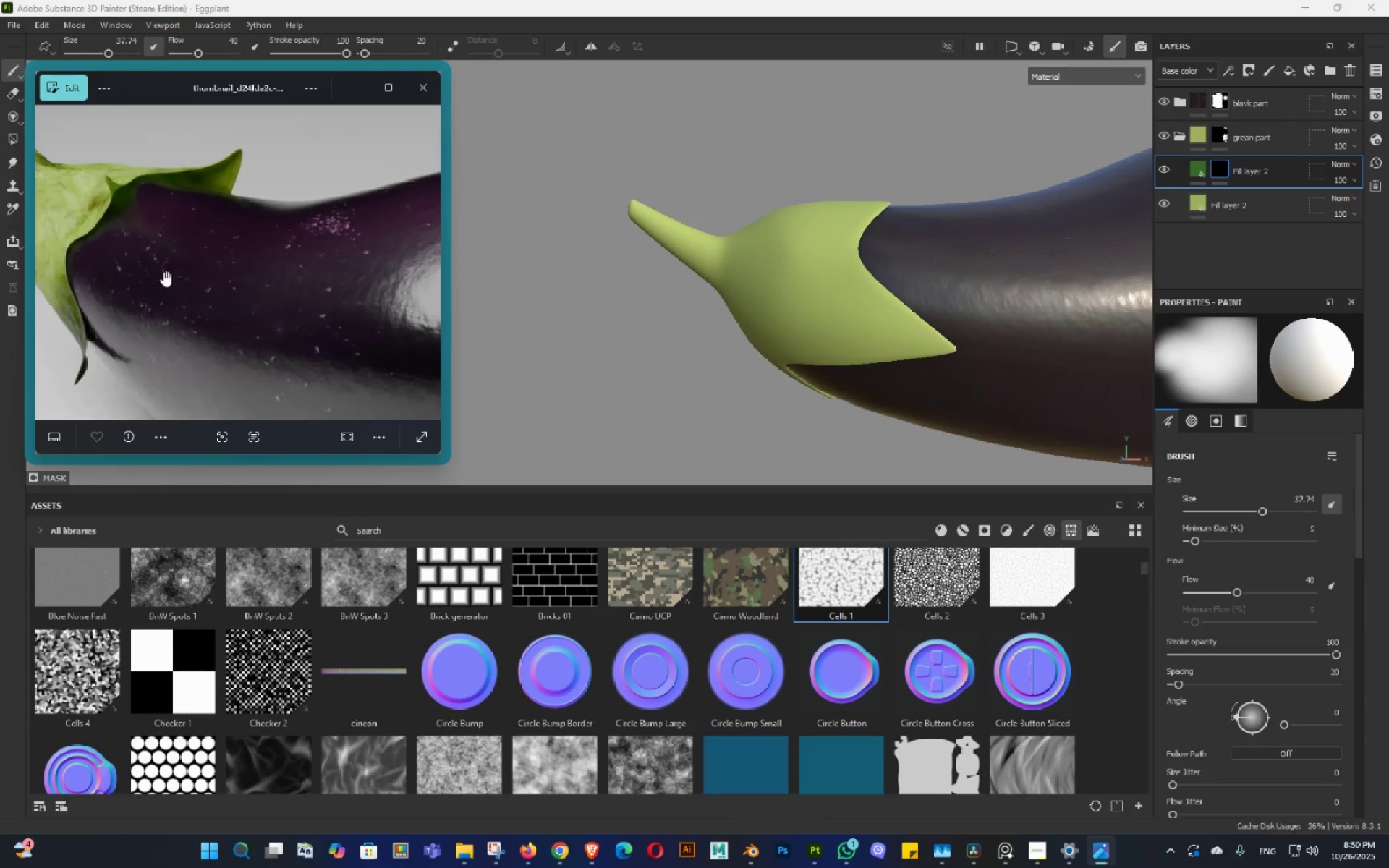 
left_click_drag(start_coordinate=[163, 271], to_coordinate=[252, 281])
 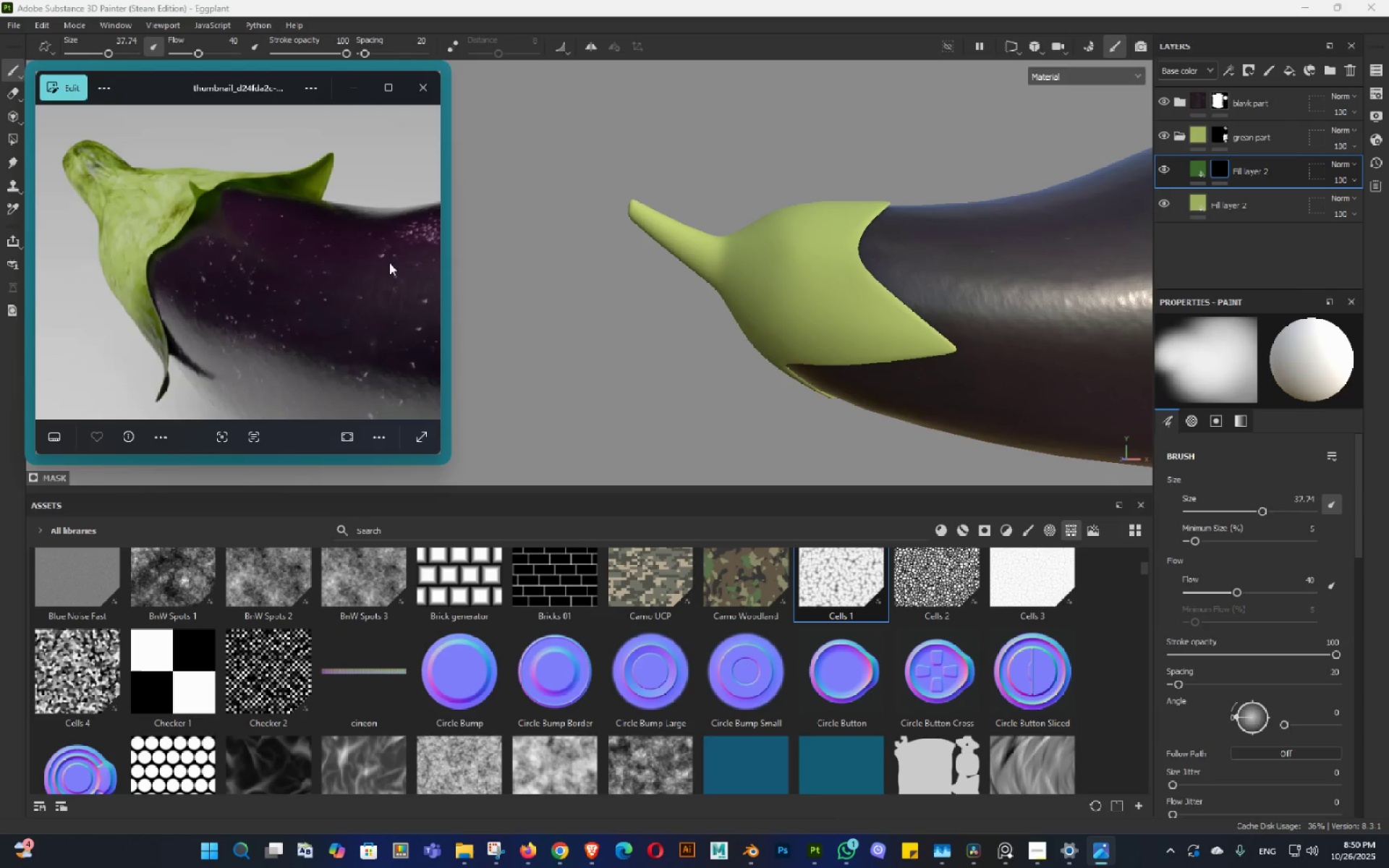 
hold_key(key=AltLeft, duration=0.78)
 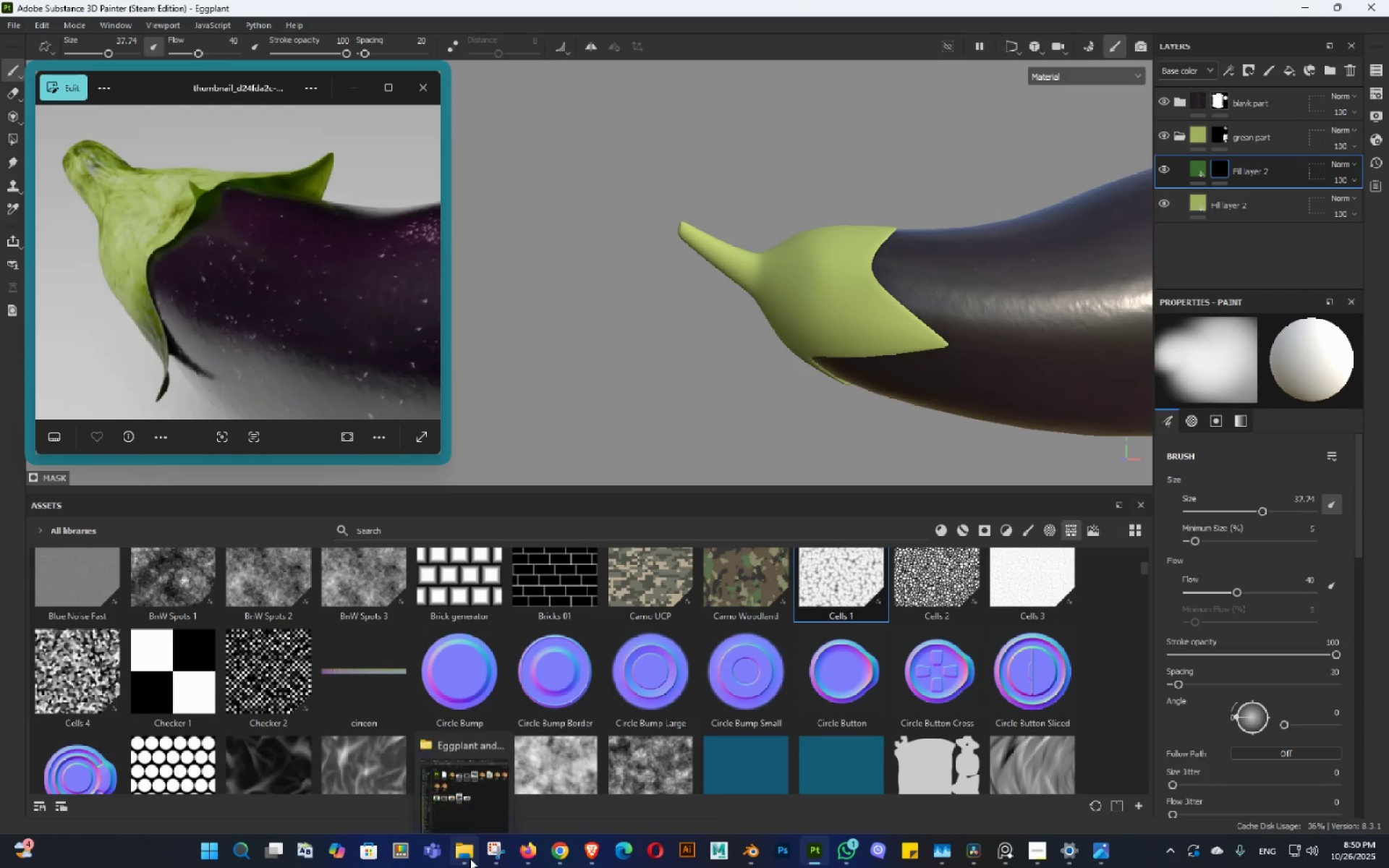 
hold_key(key=AltLeft, duration=1.52)
left_click_drag(start_coordinate=[807, 263], to_coordinate=[838, 218])
 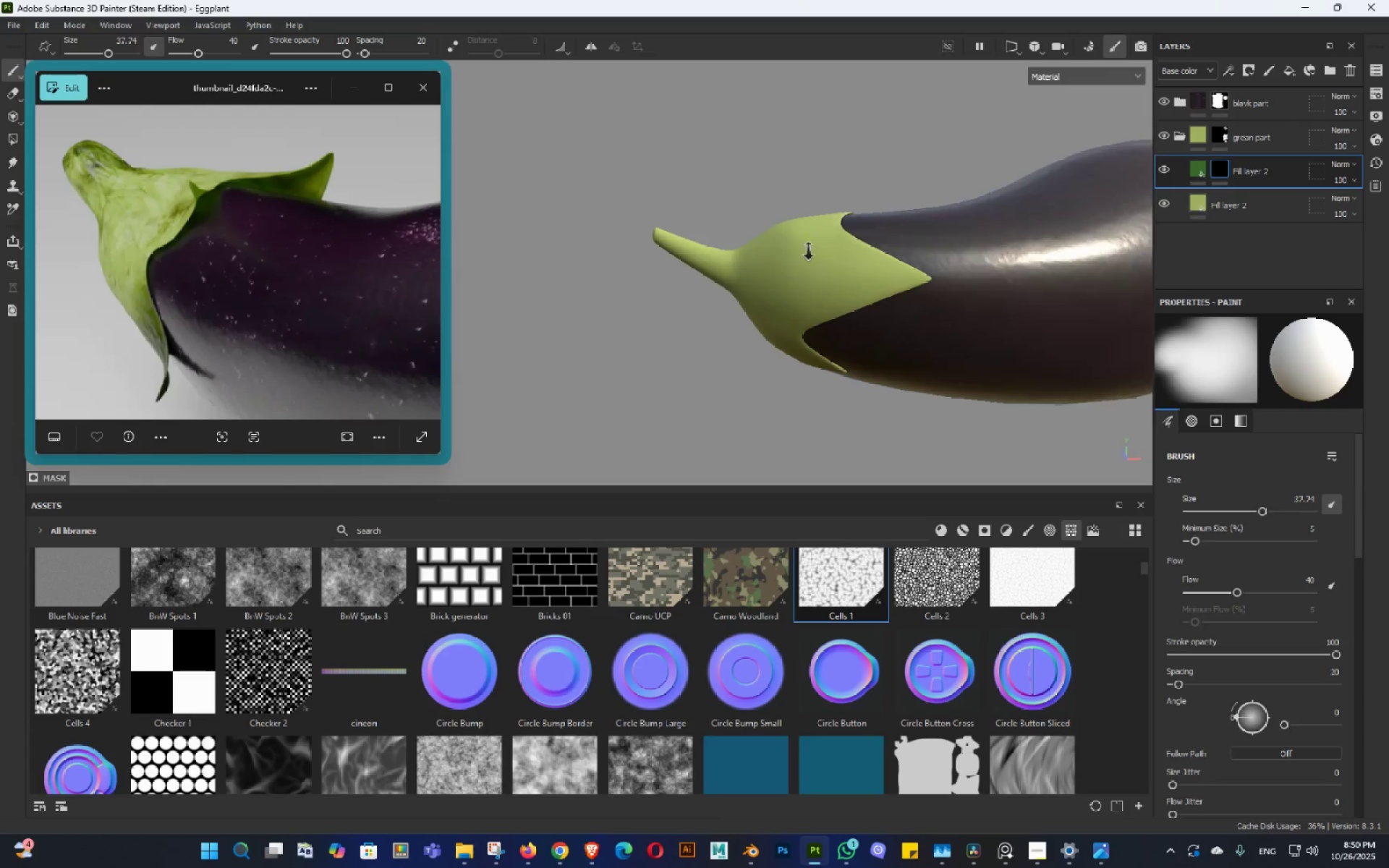 
left_click_drag(start_coordinate=[844, 310], to_coordinate=[820, 310])
 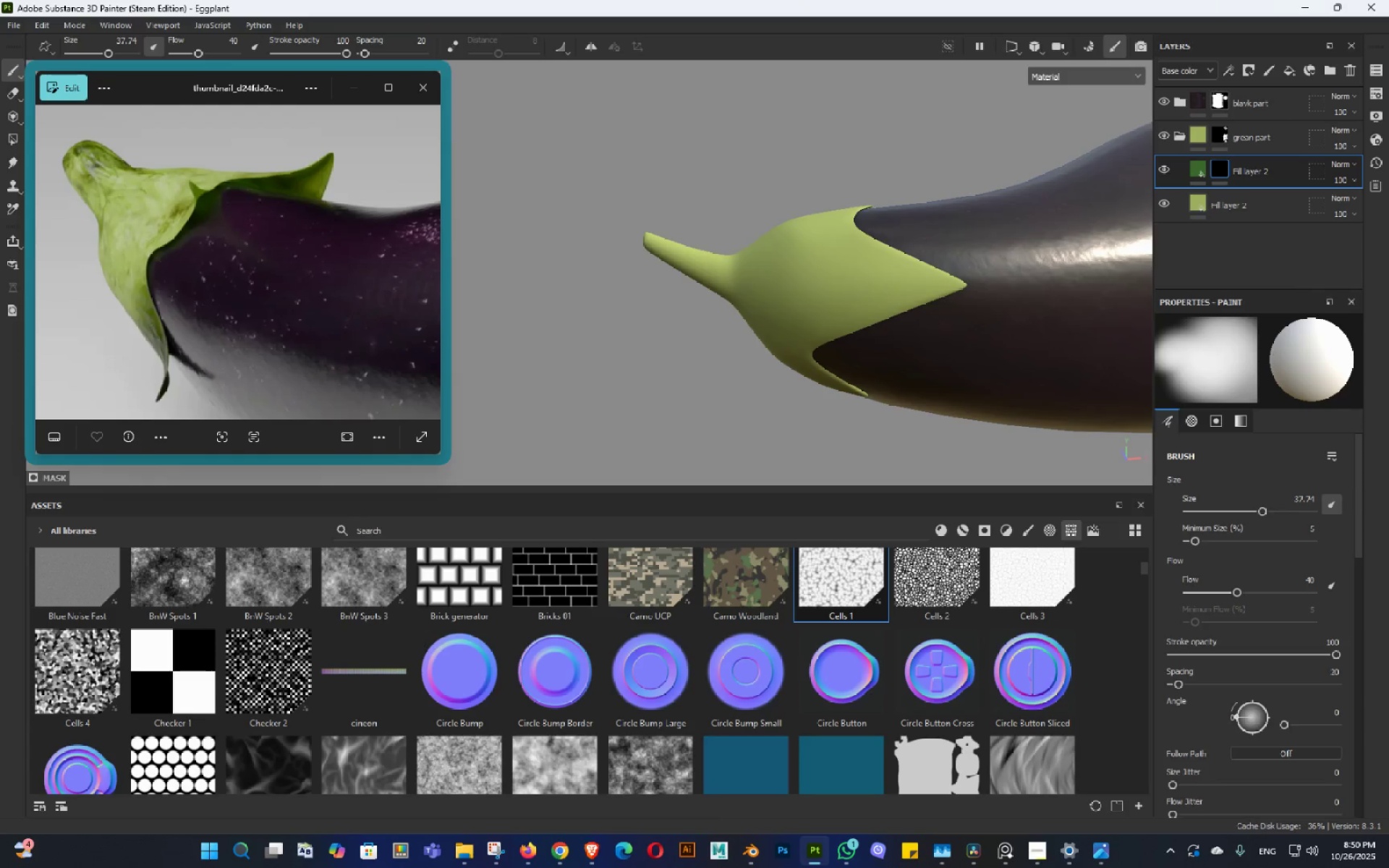 
hold_key(key=AltLeft, duration=1.51)
left_click_drag(start_coordinate=[813, 267], to_coordinate=[810, 318])
 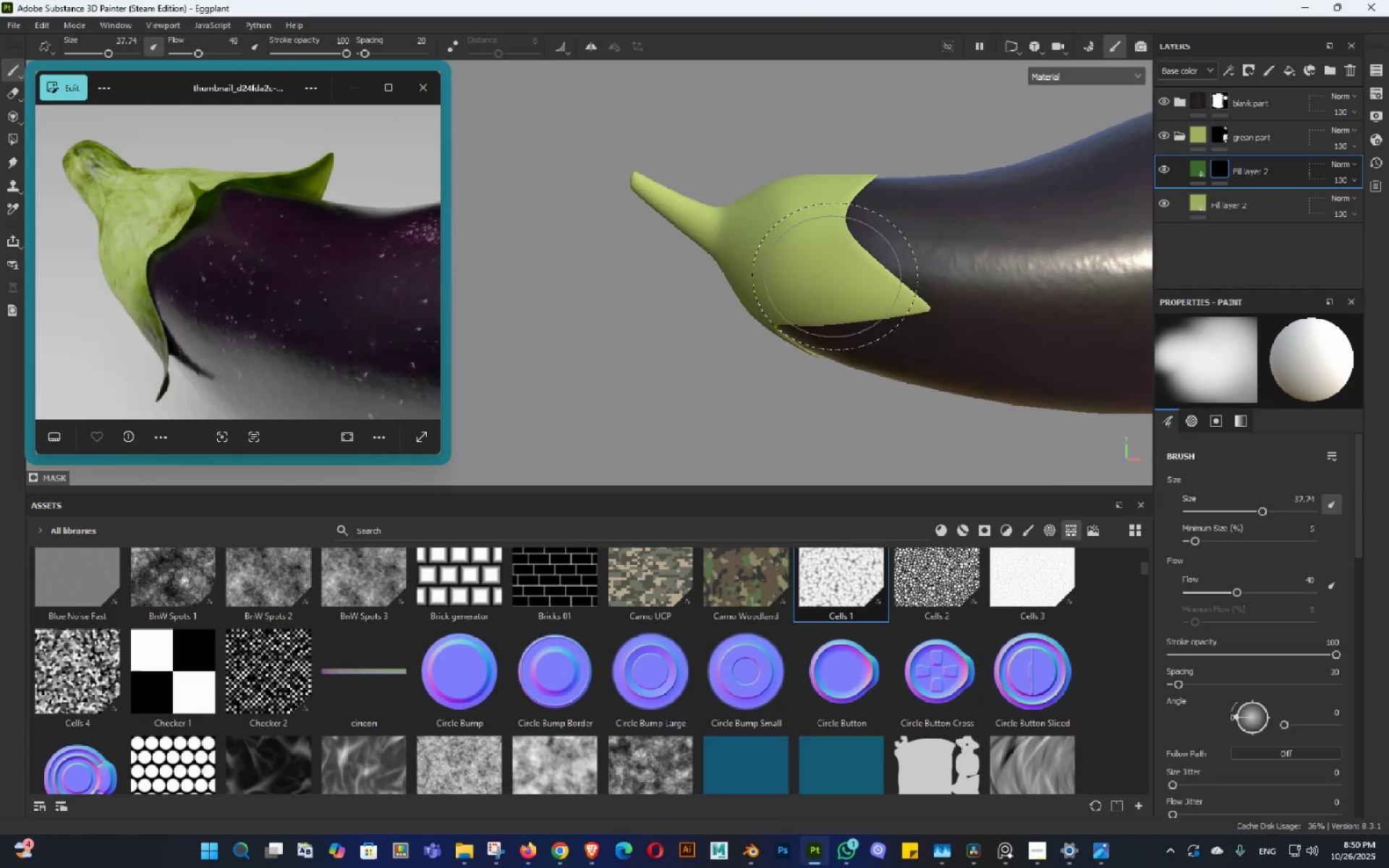 
double_click([765, 344])
 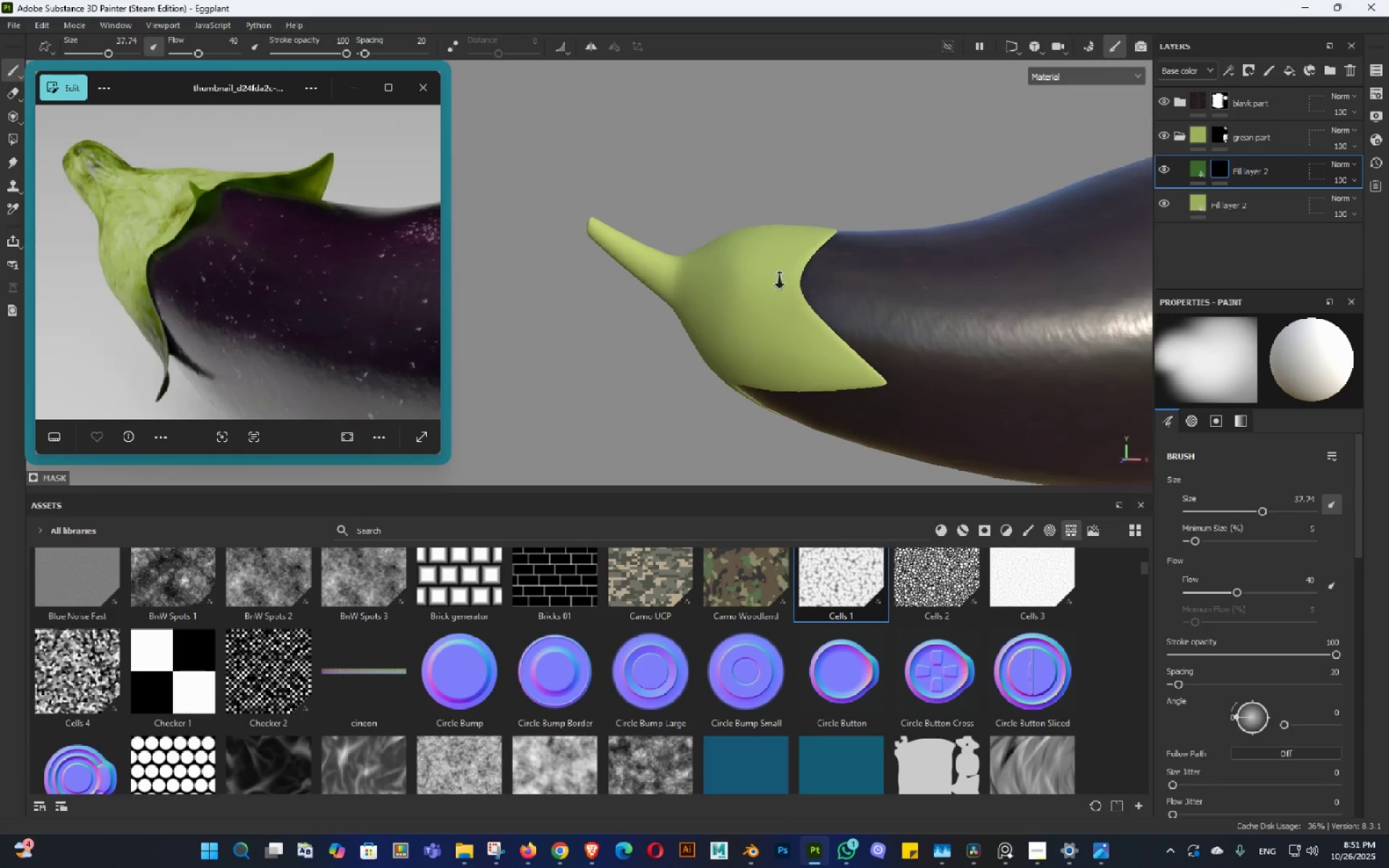 
hold_key(key=AltLeft, duration=0.41)
left_click_drag(start_coordinate=[786, 292], to_coordinate=[802, 307])
 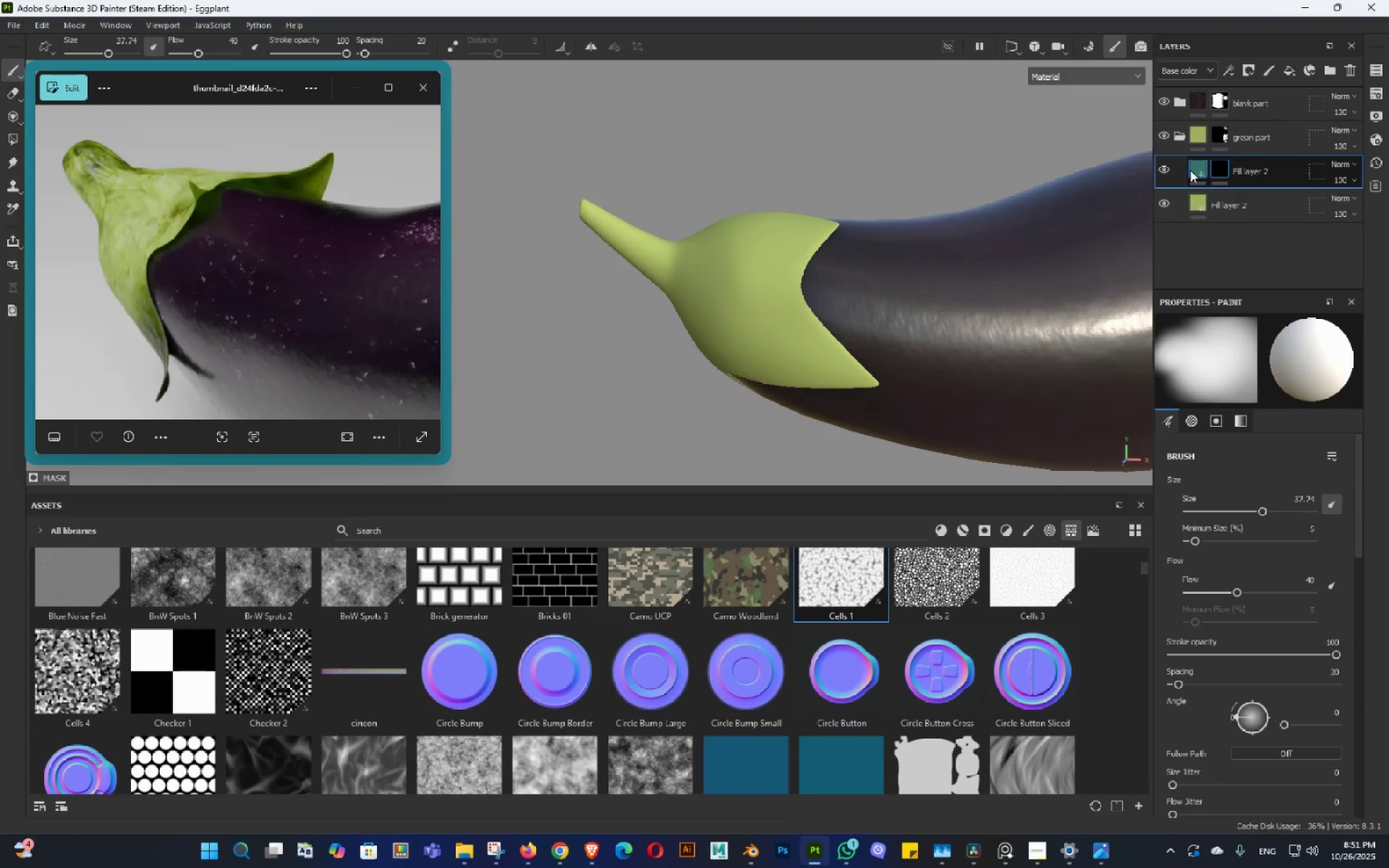 
left_click([1192, 169])
 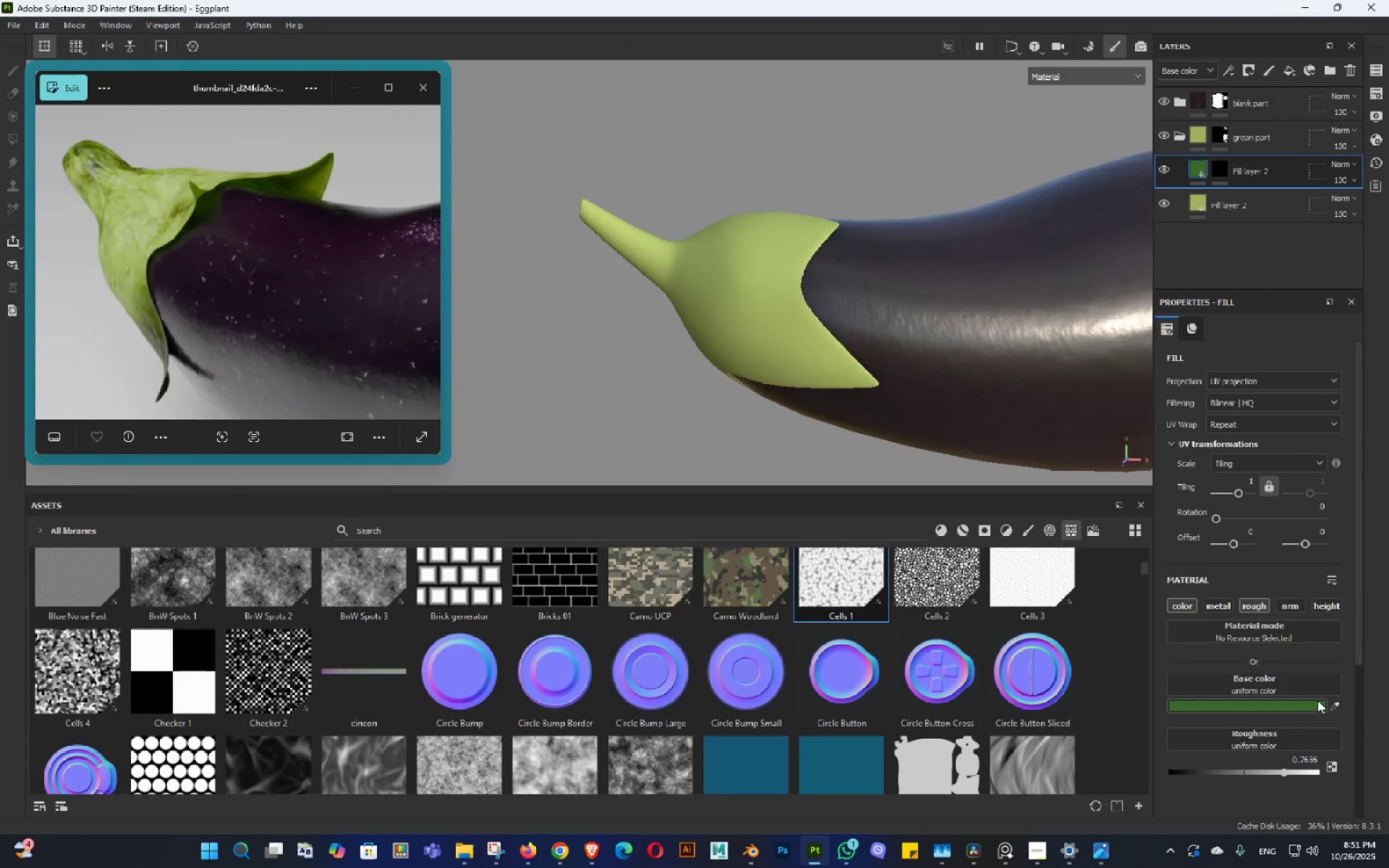 
left_click_drag(start_coordinate=[1330, 700], to_coordinate=[1335, 700])
 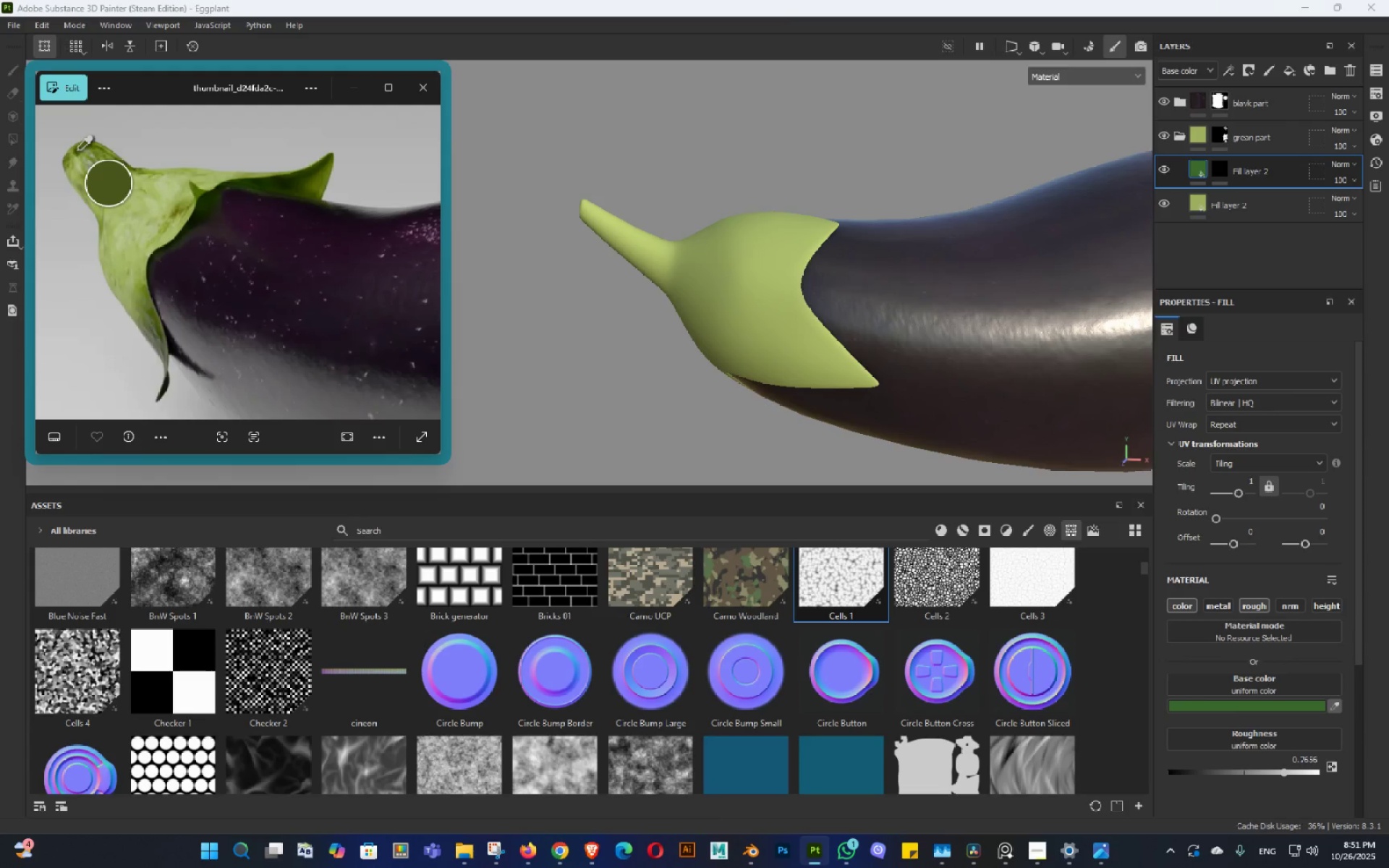 
left_click([77, 151])
 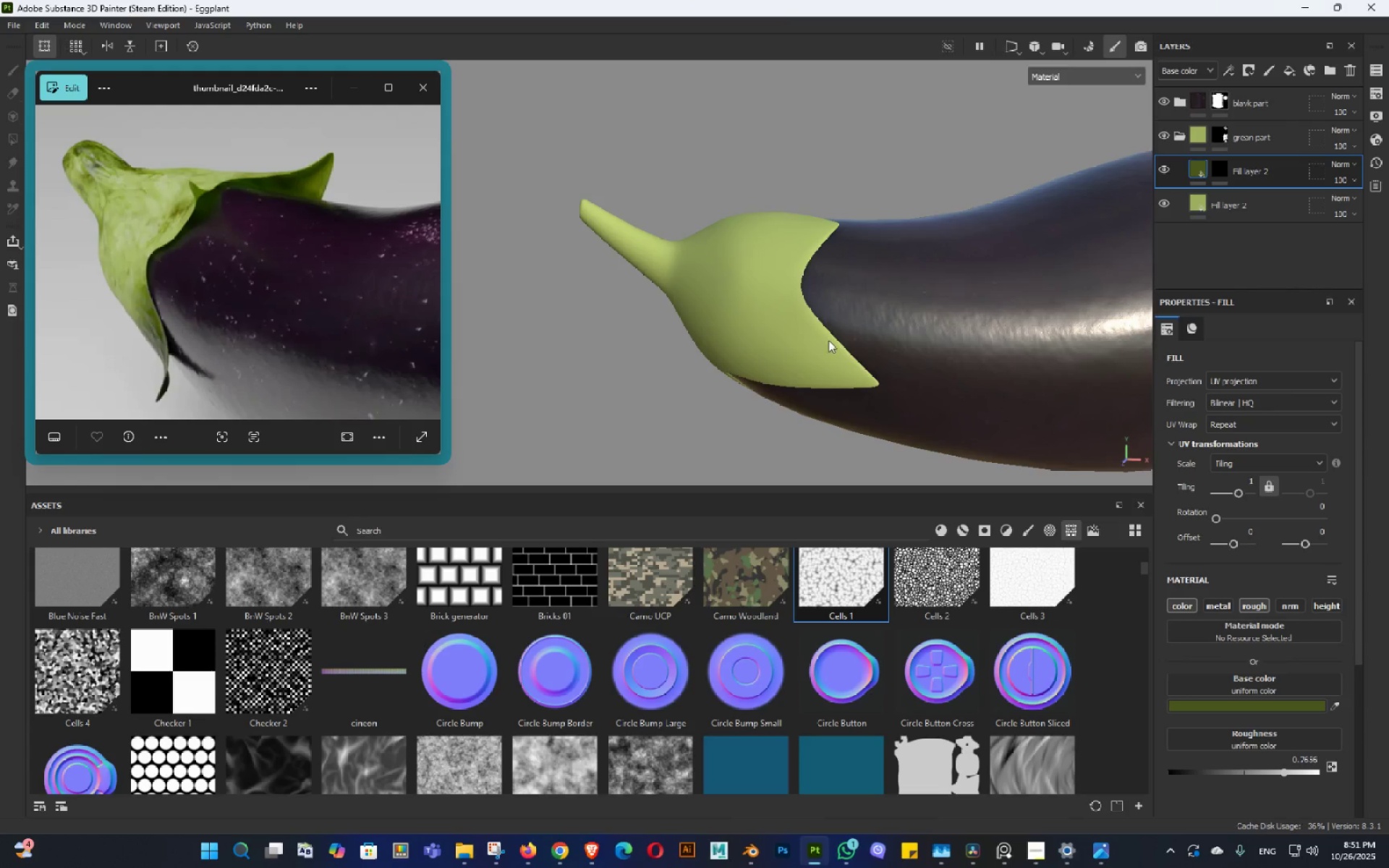 
hold_key(key=AltLeft, duration=0.64)
left_click_drag(start_coordinate=[721, 224], to_coordinate=[732, 231])
 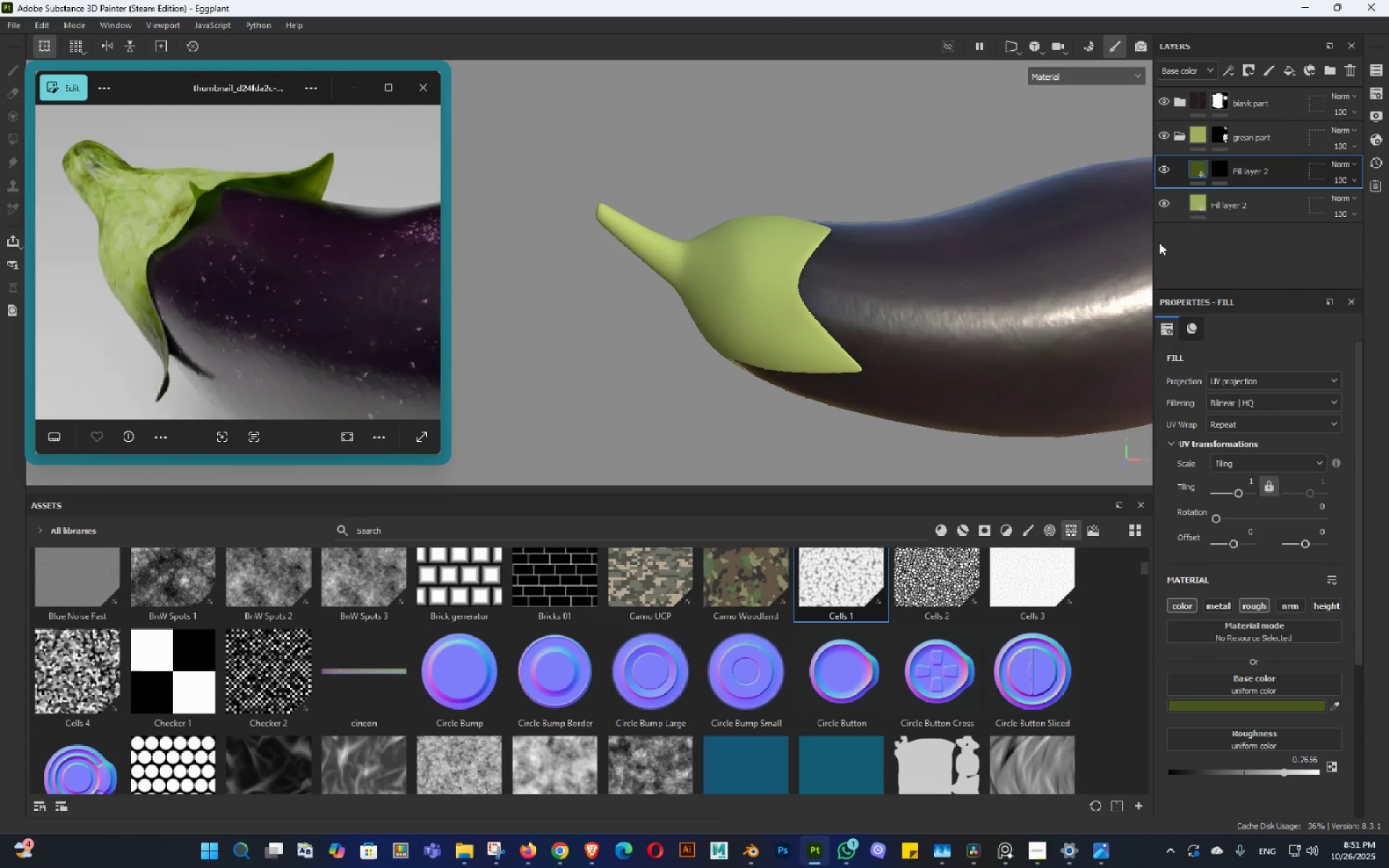 
key(Control+ControlLeft)
 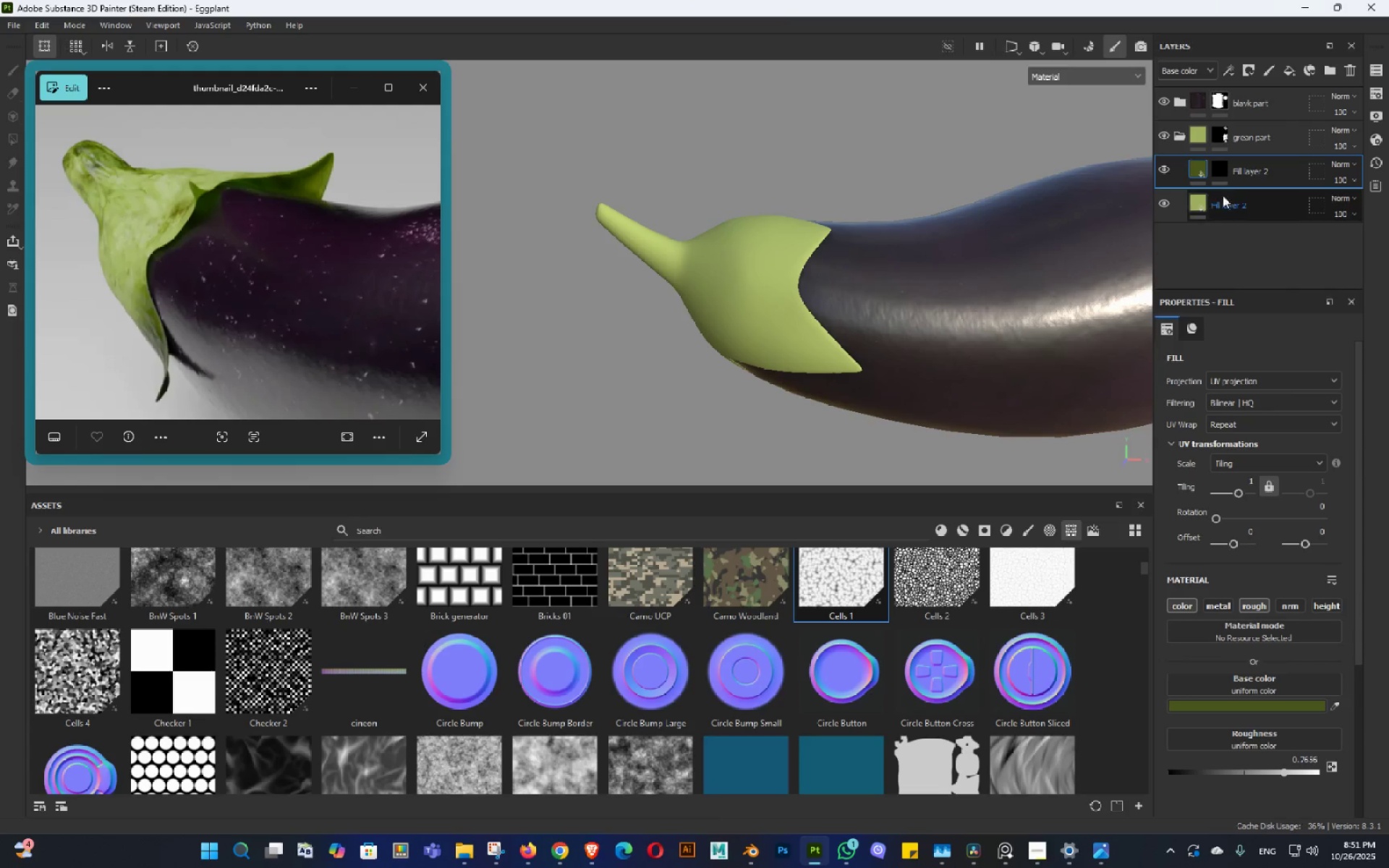 
key(Control+S)
 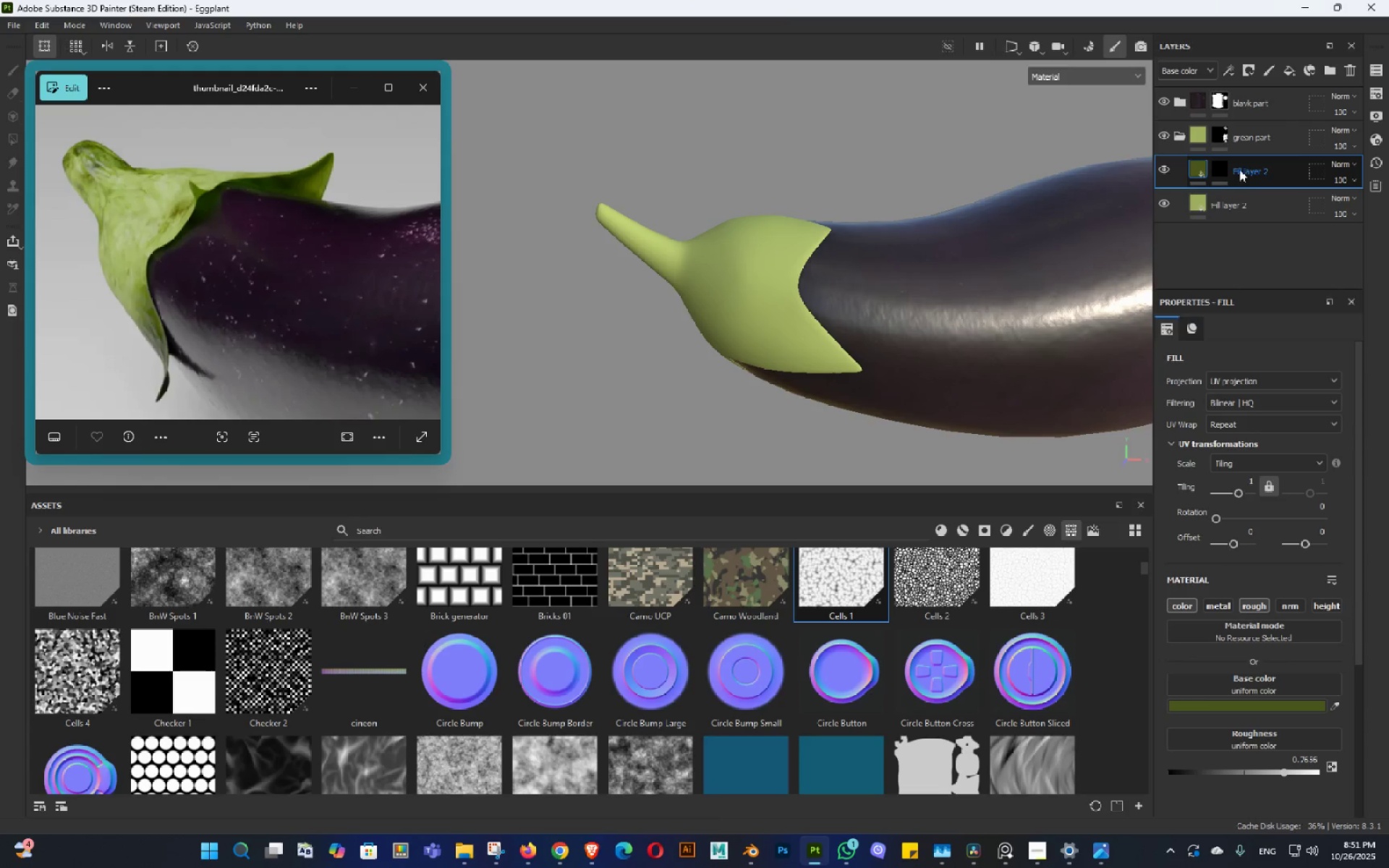 
right_click([1239, 169])
 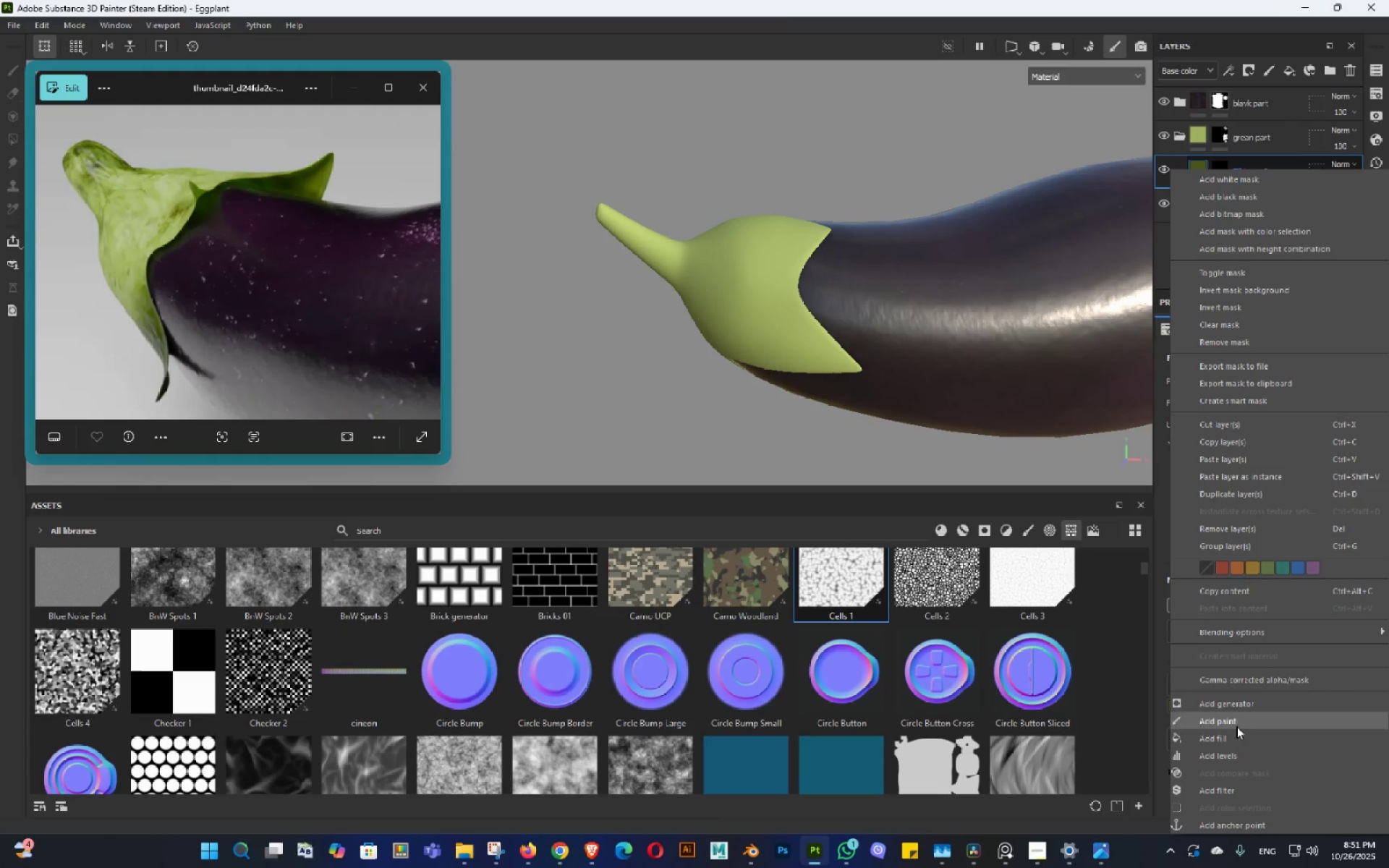 
left_click([1236, 733])
 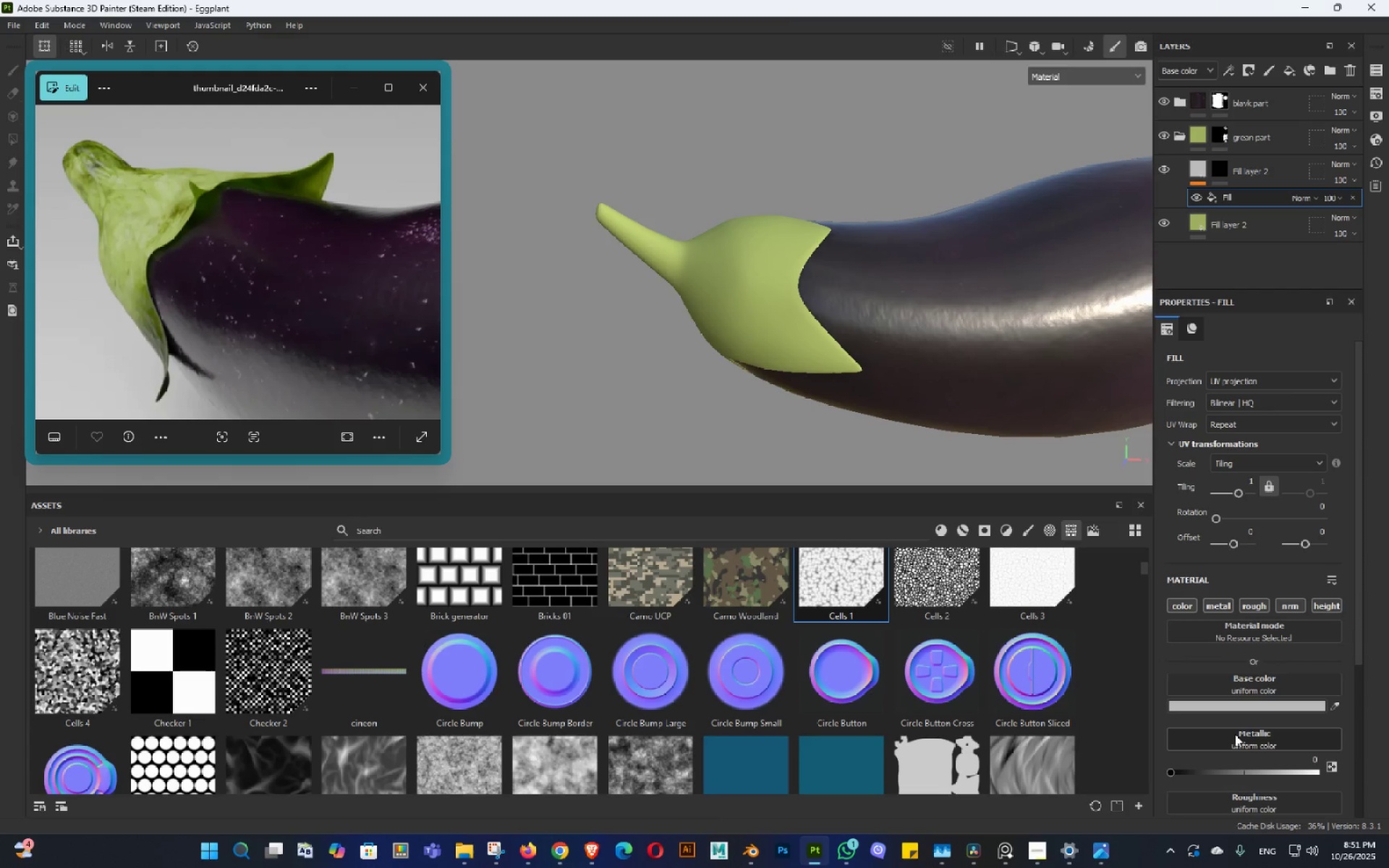 
wait(40.55)
 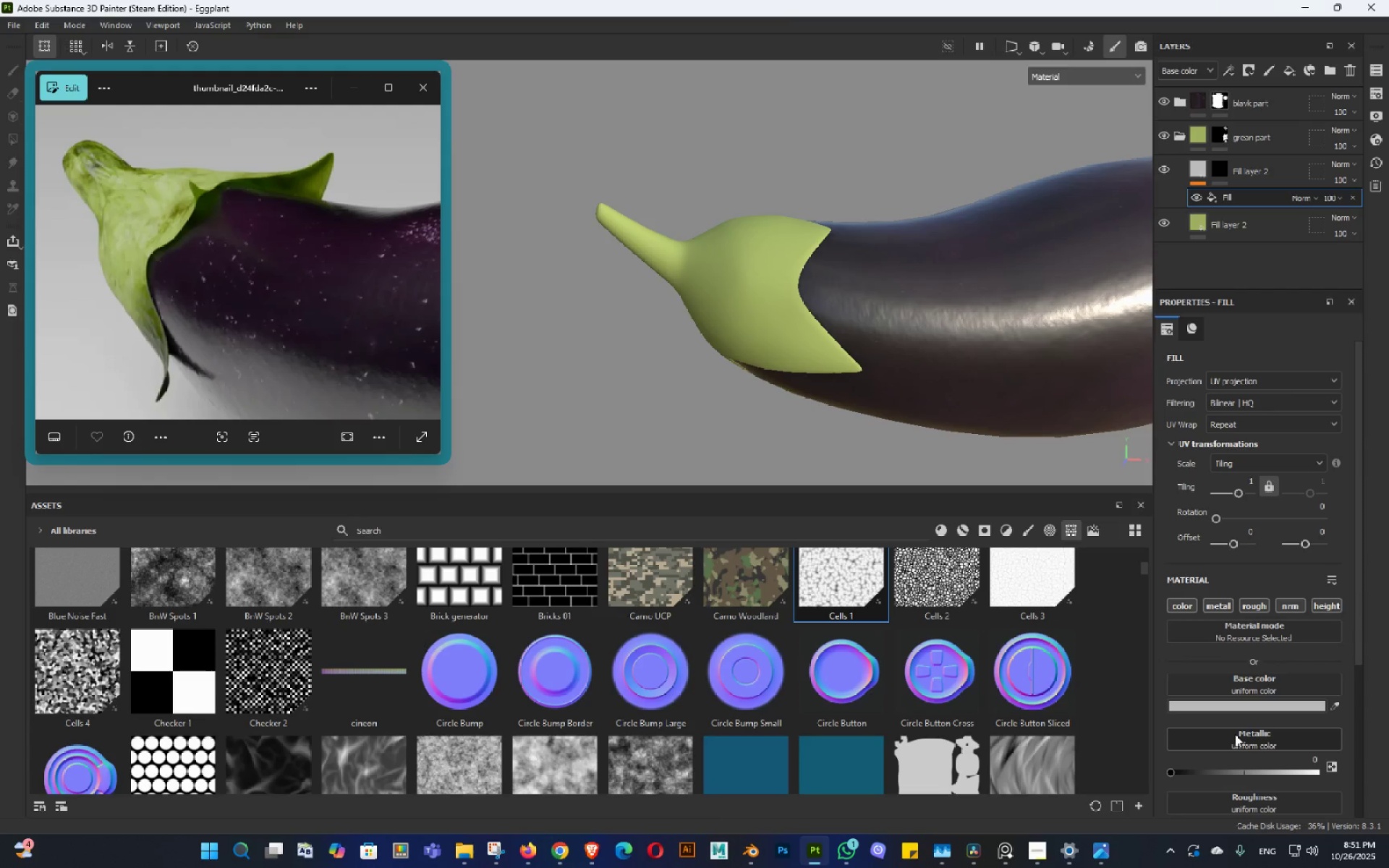 
left_click([1032, 856])